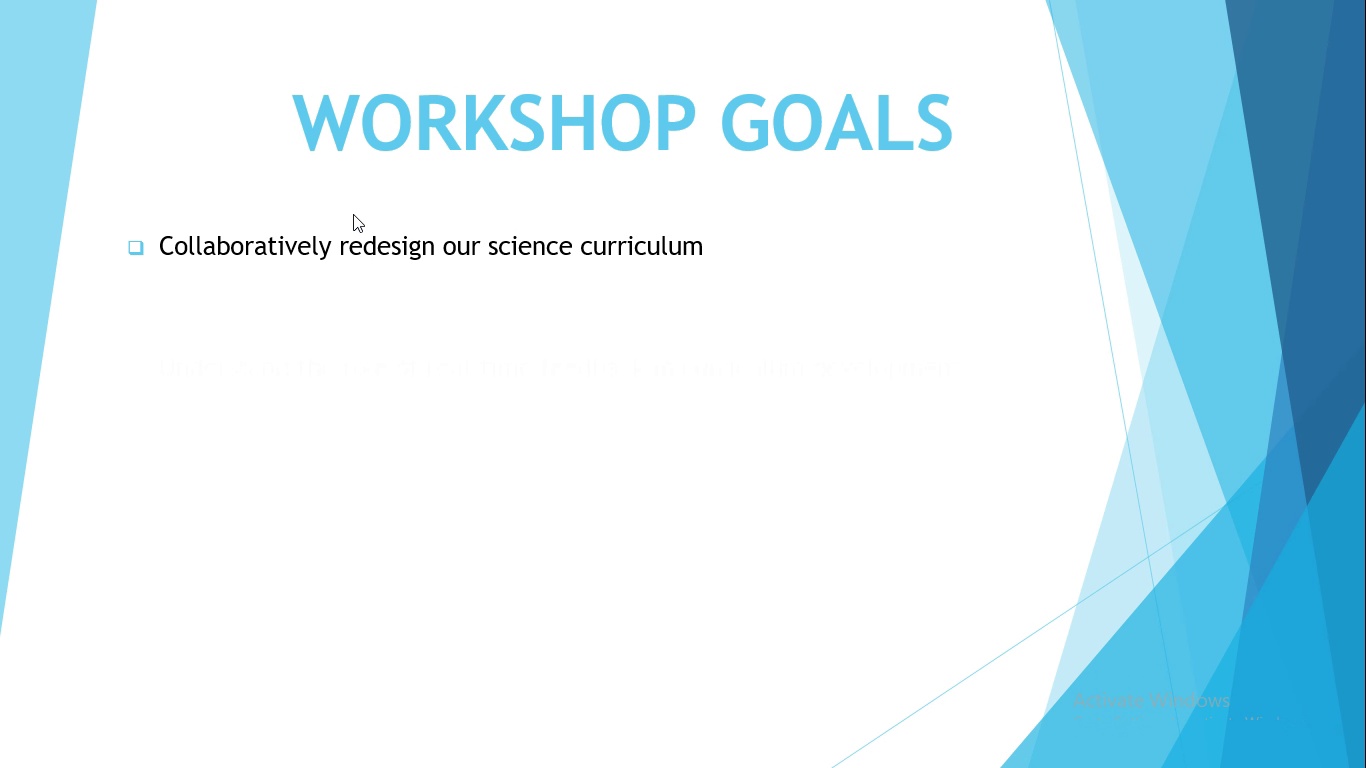 
left_click([353, 214])
 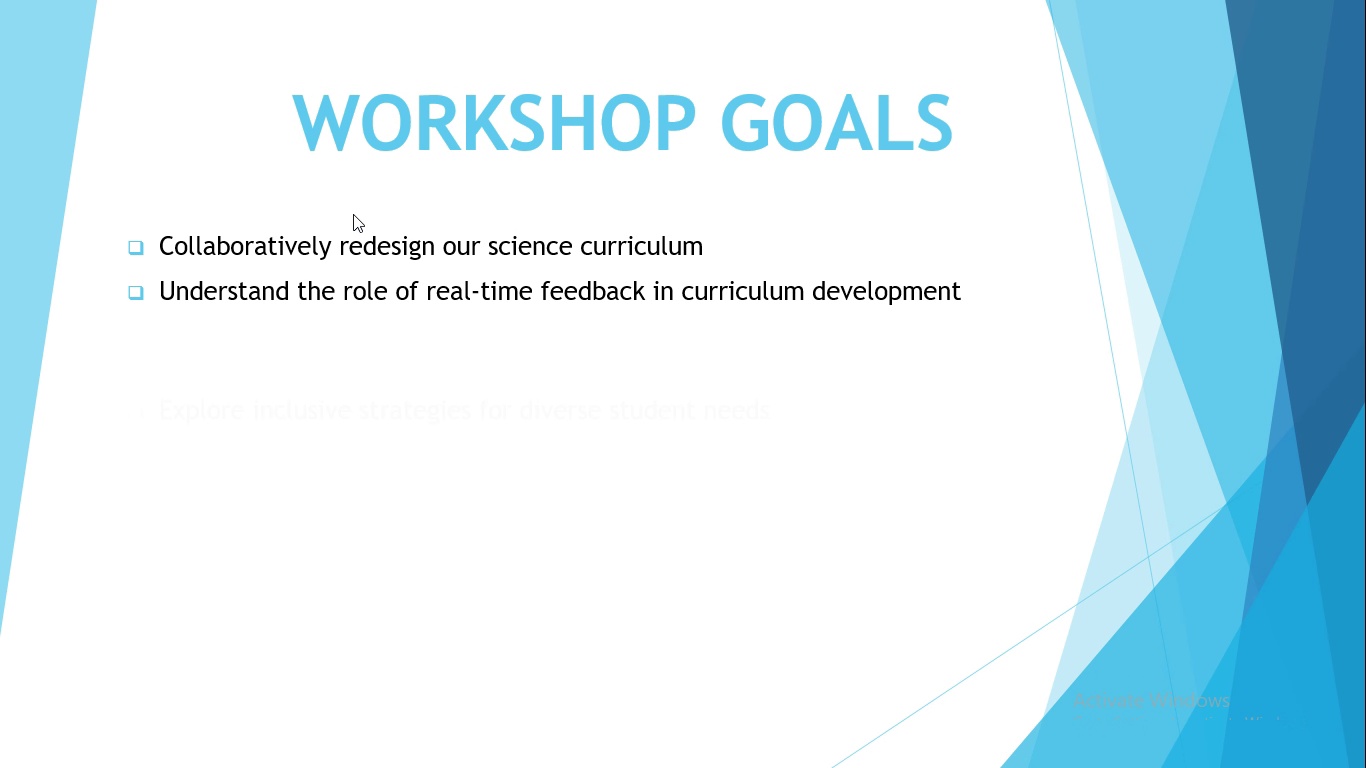 
left_click([353, 214])
 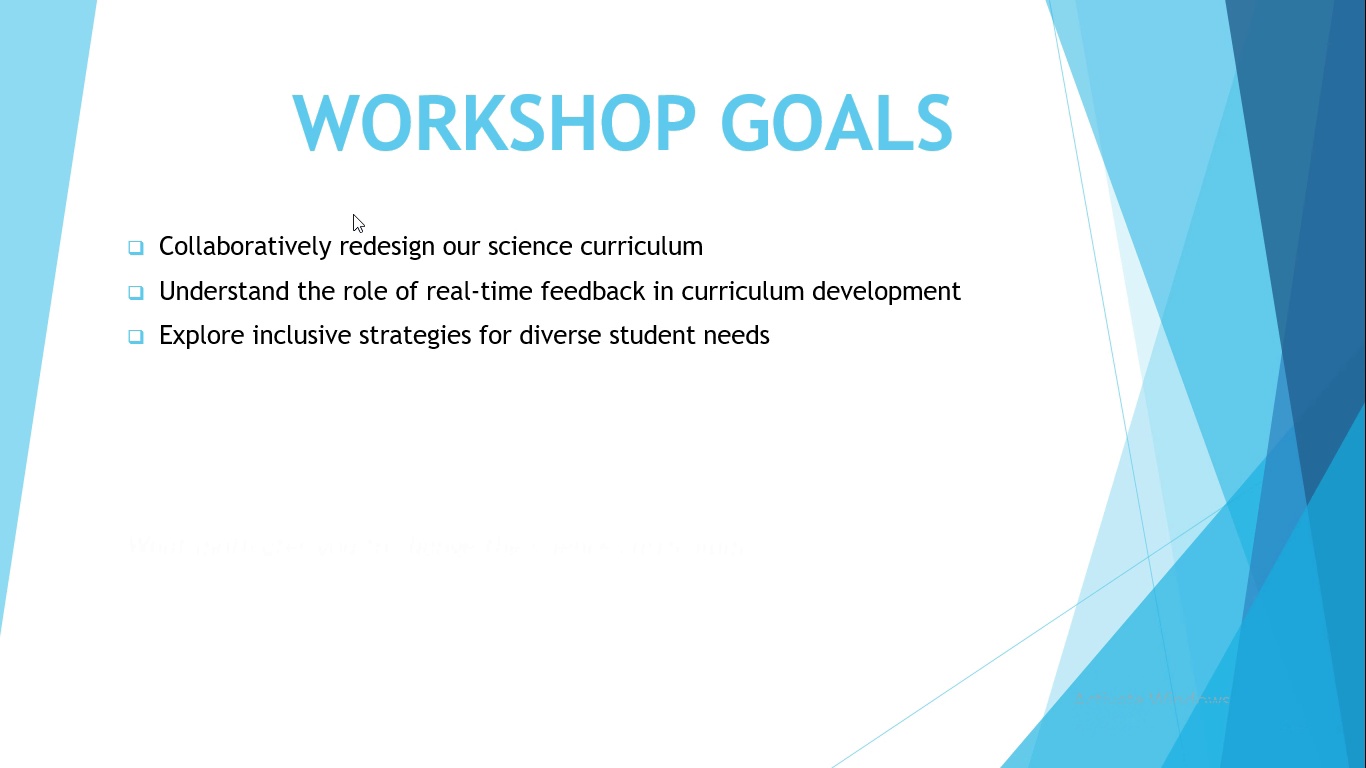 
left_click([353, 214])
 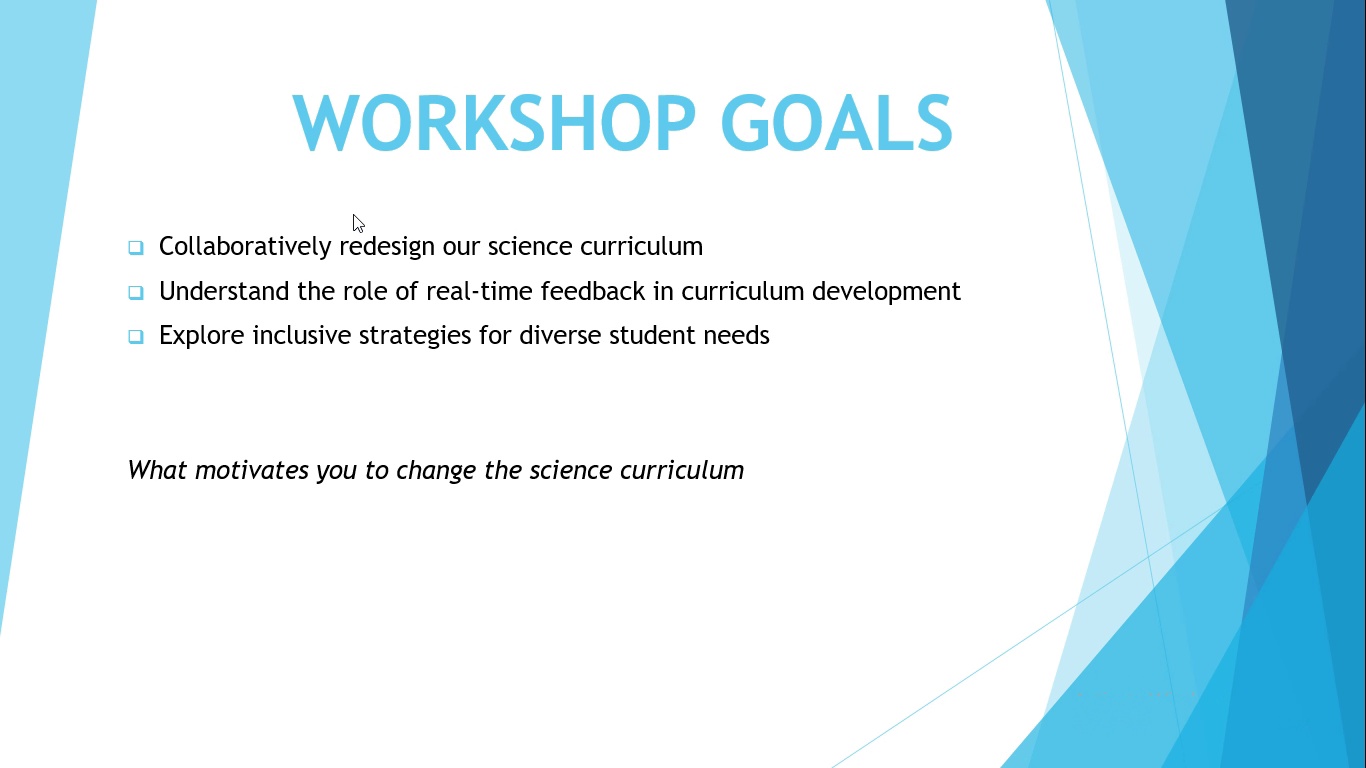 
left_click([353, 214])
 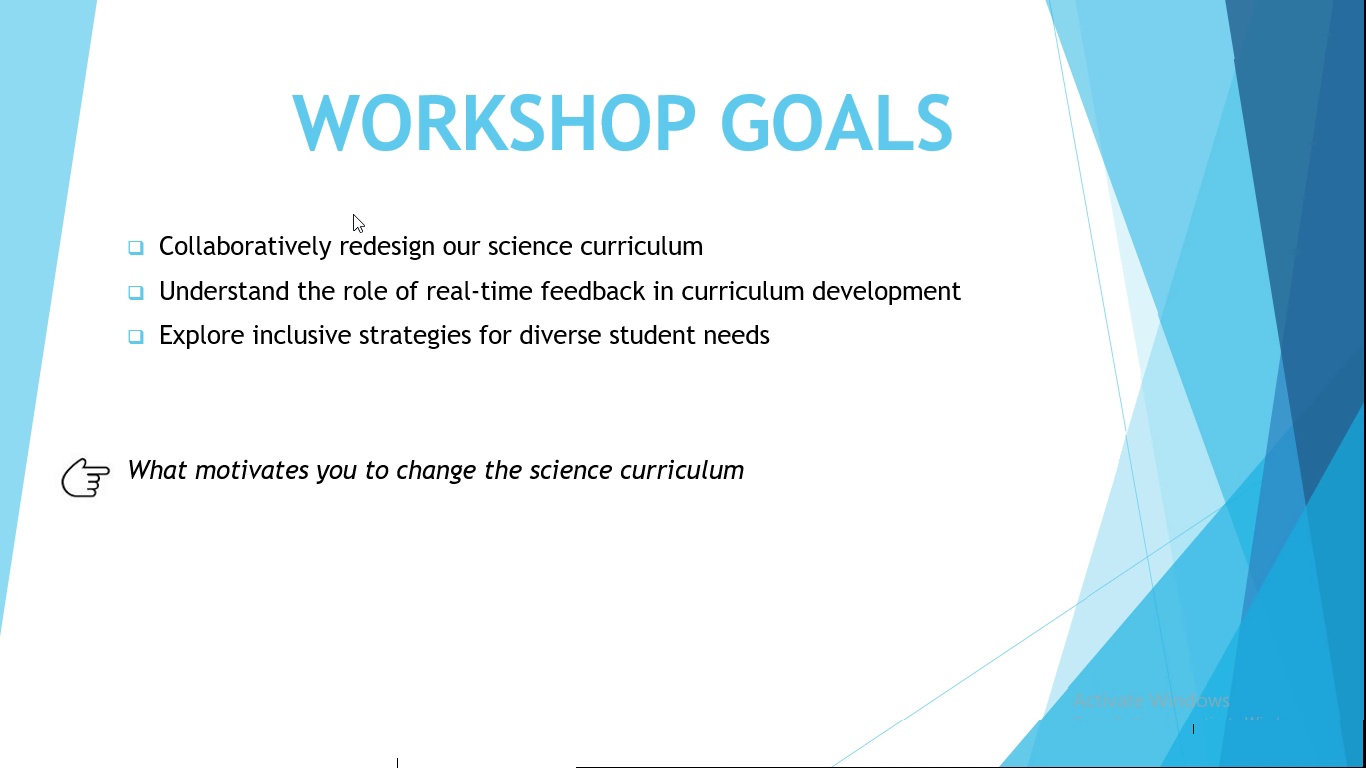 
left_click([353, 214])
 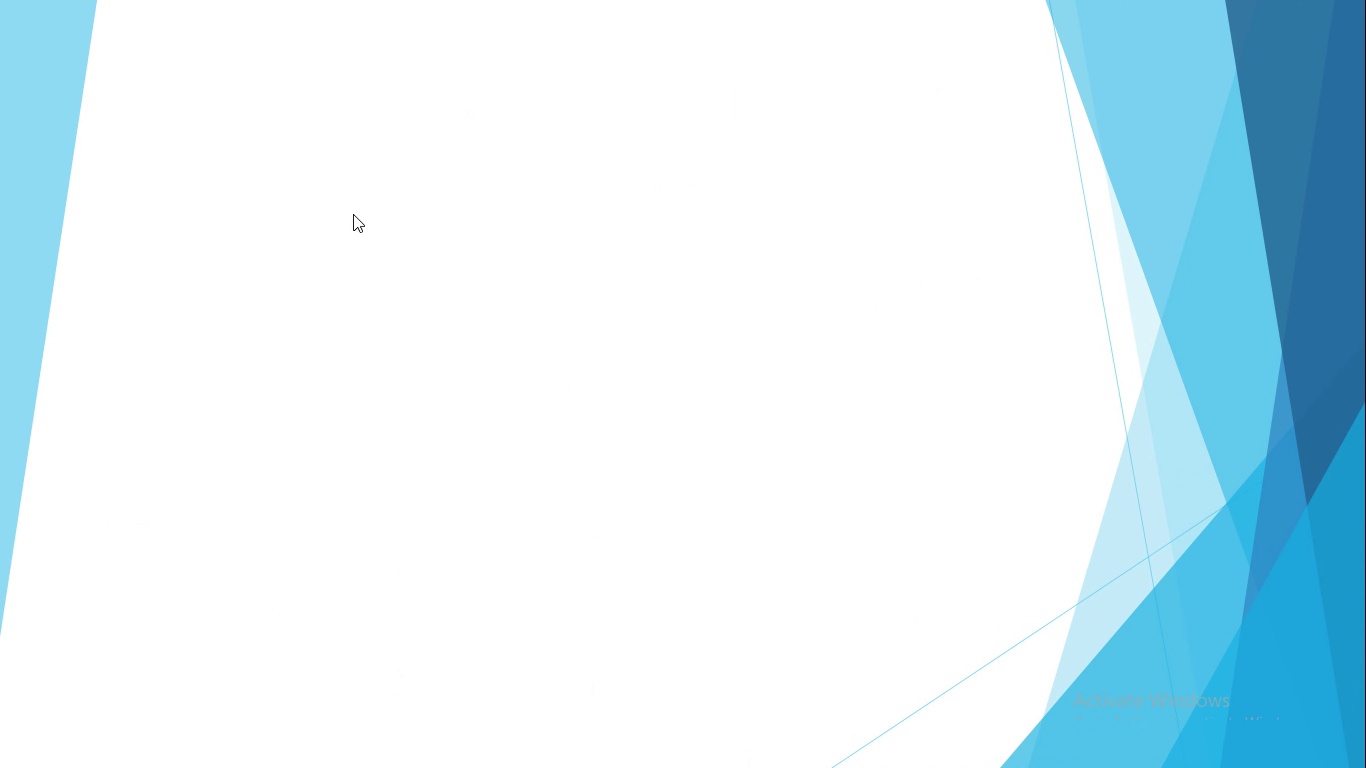 
wait(5.65)
 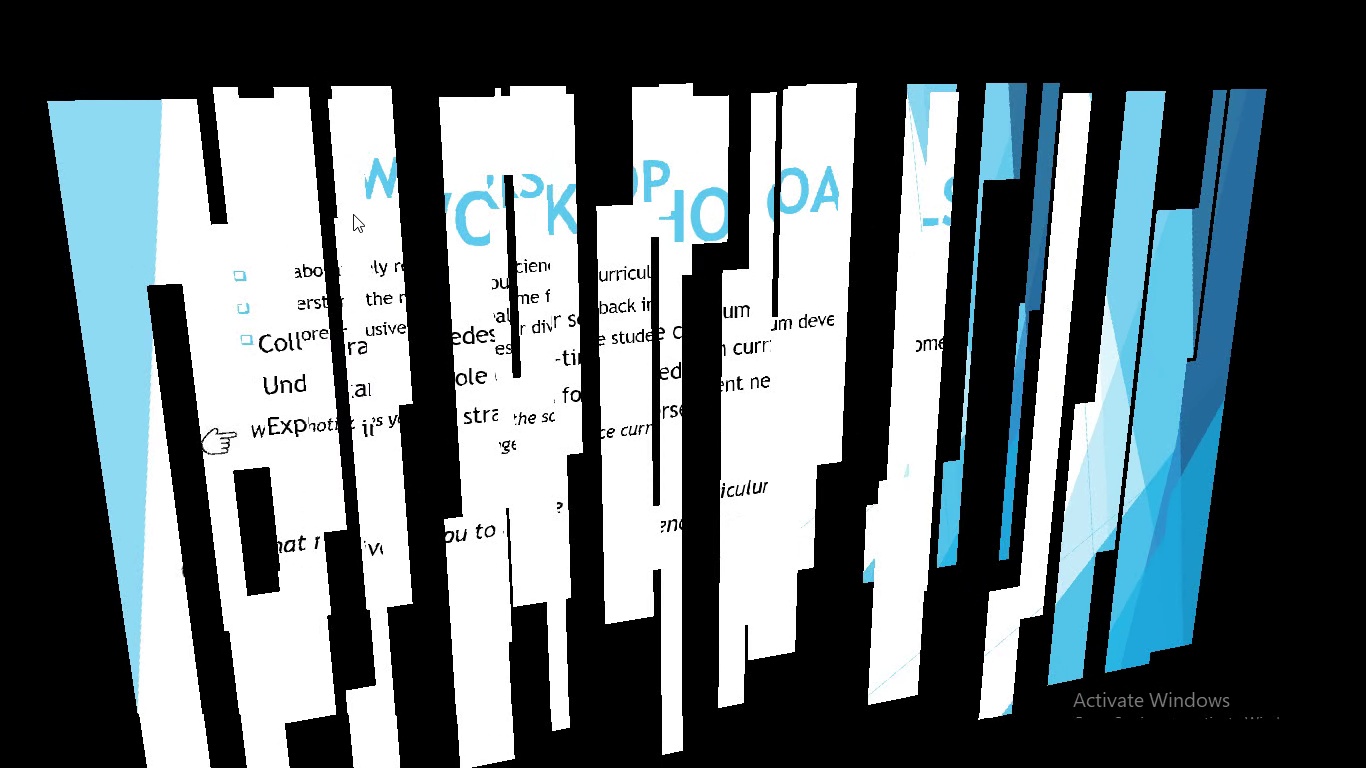 
left_click([353, 214])
 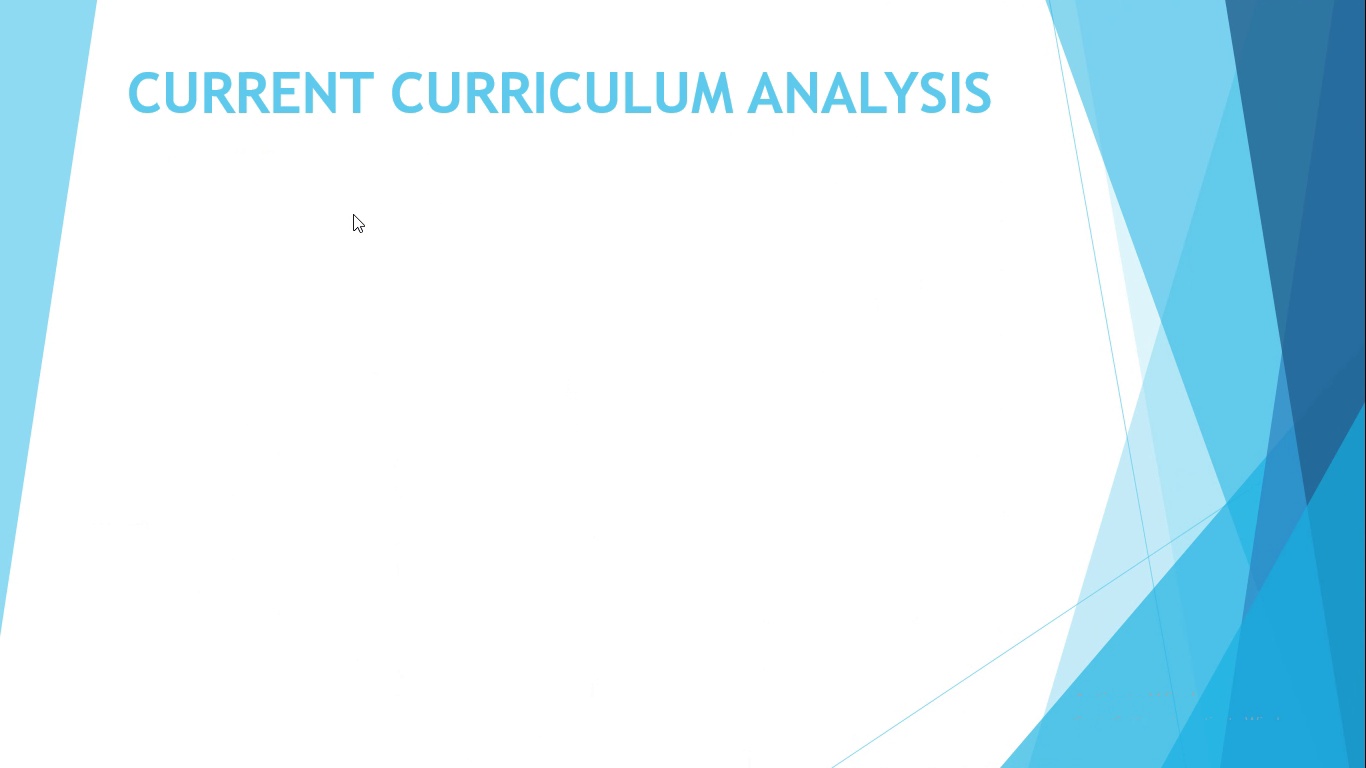 
left_click([353, 214])
 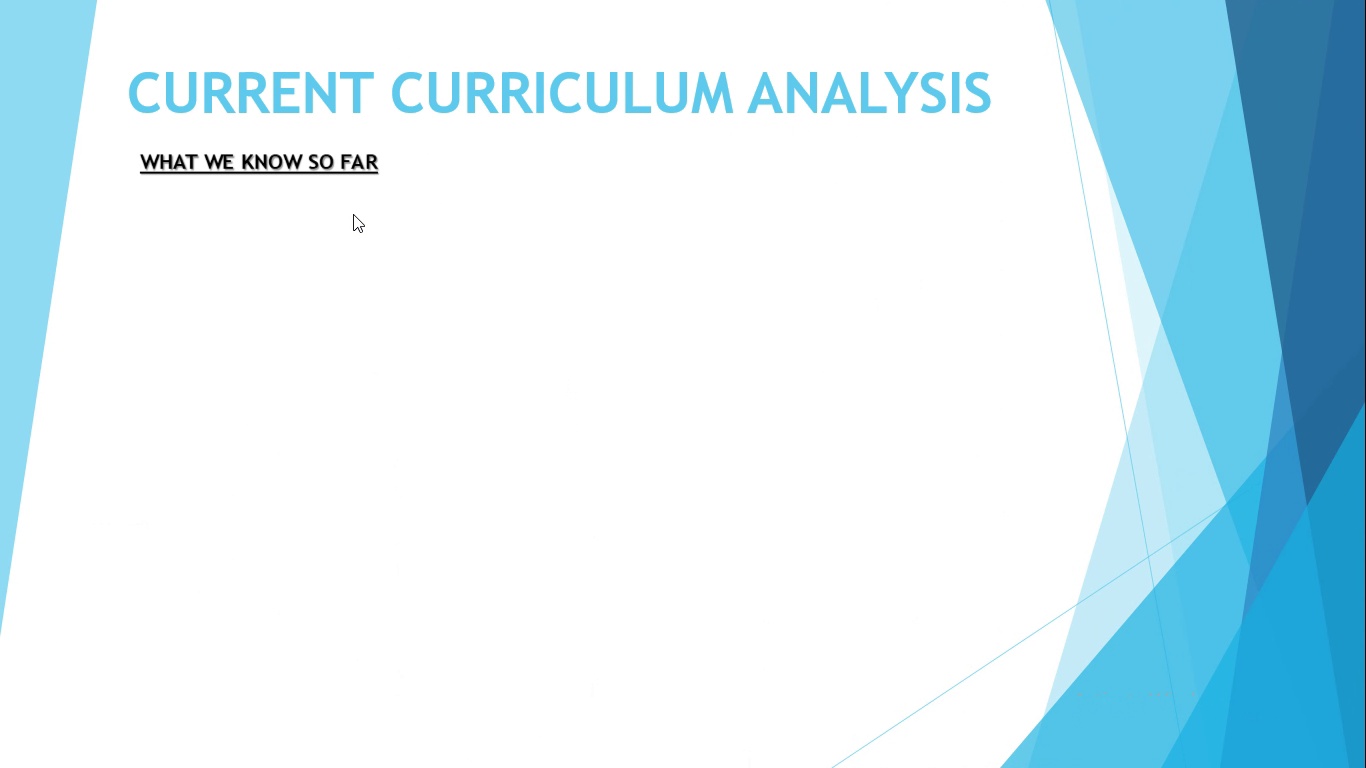 
left_click([353, 214])
 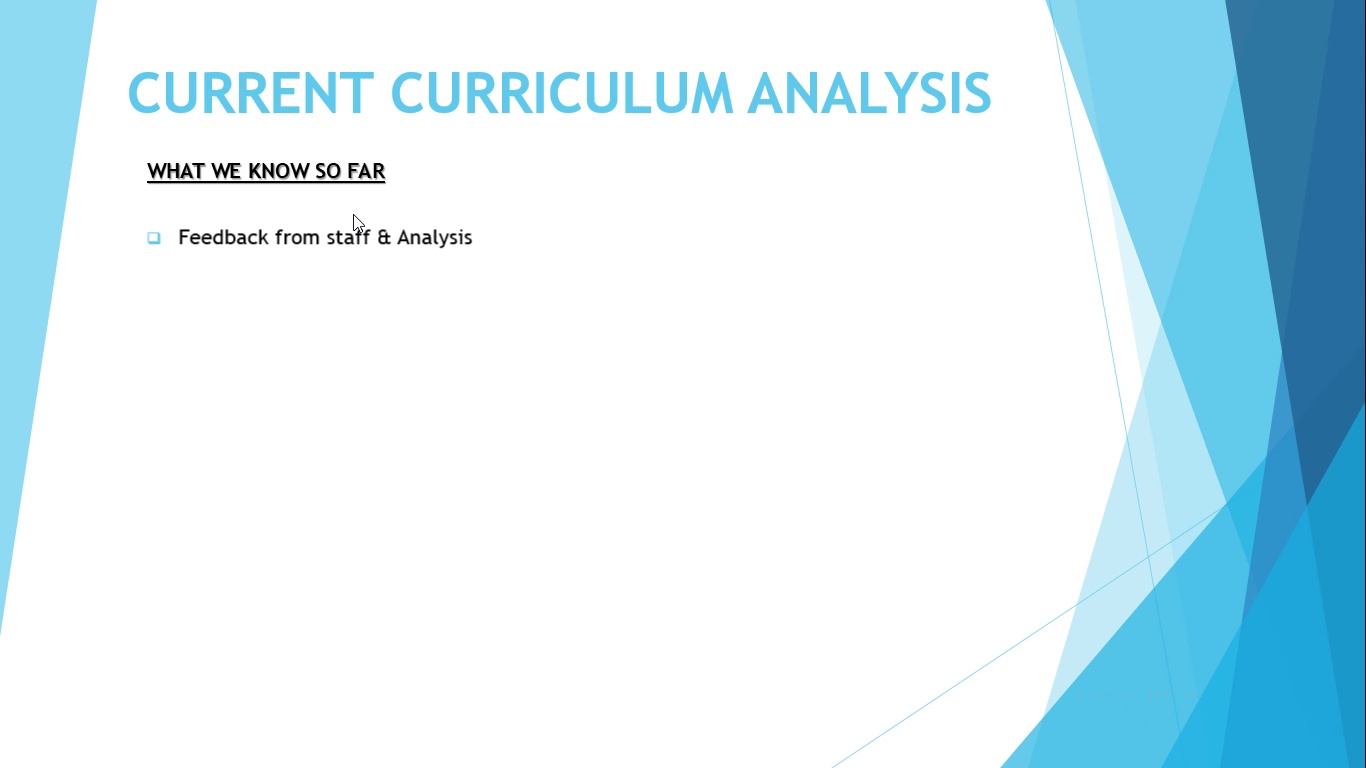 
left_click([353, 214])
 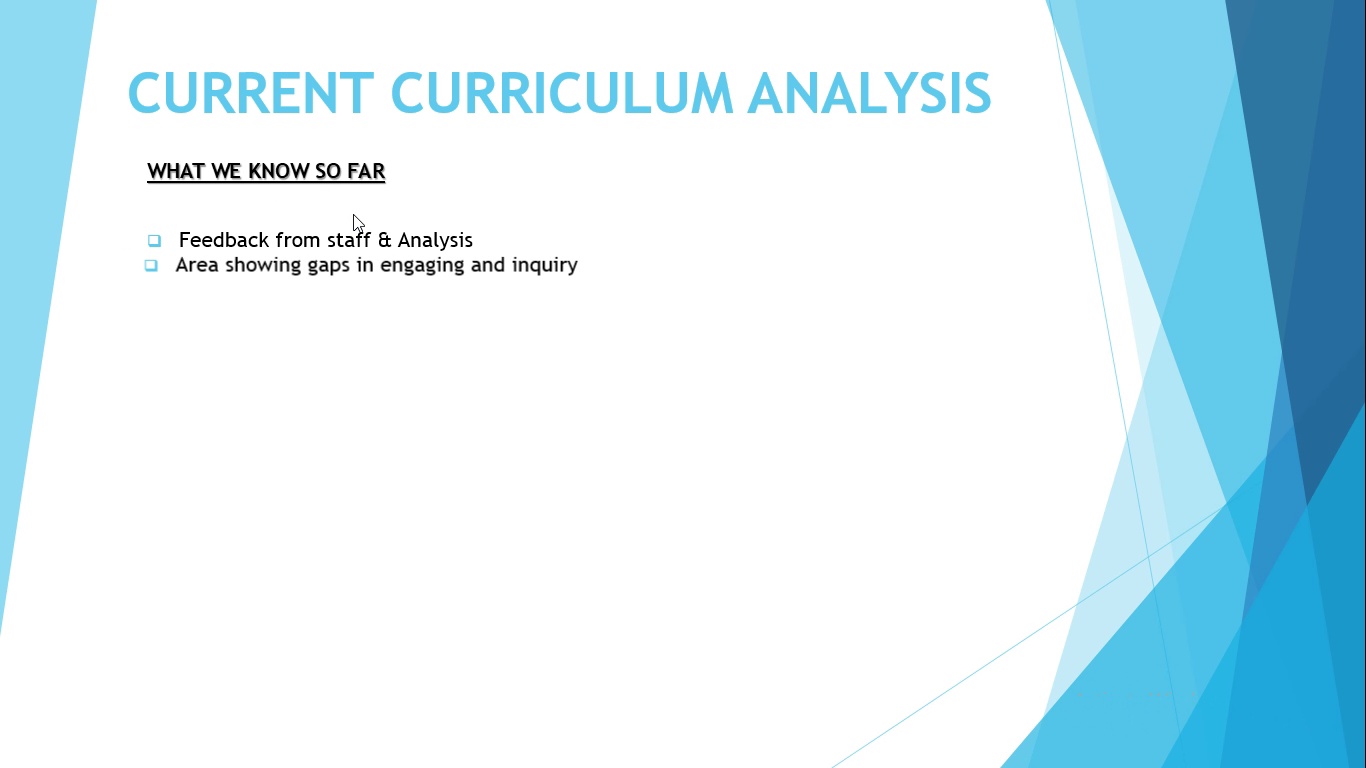 
left_click([353, 214])
 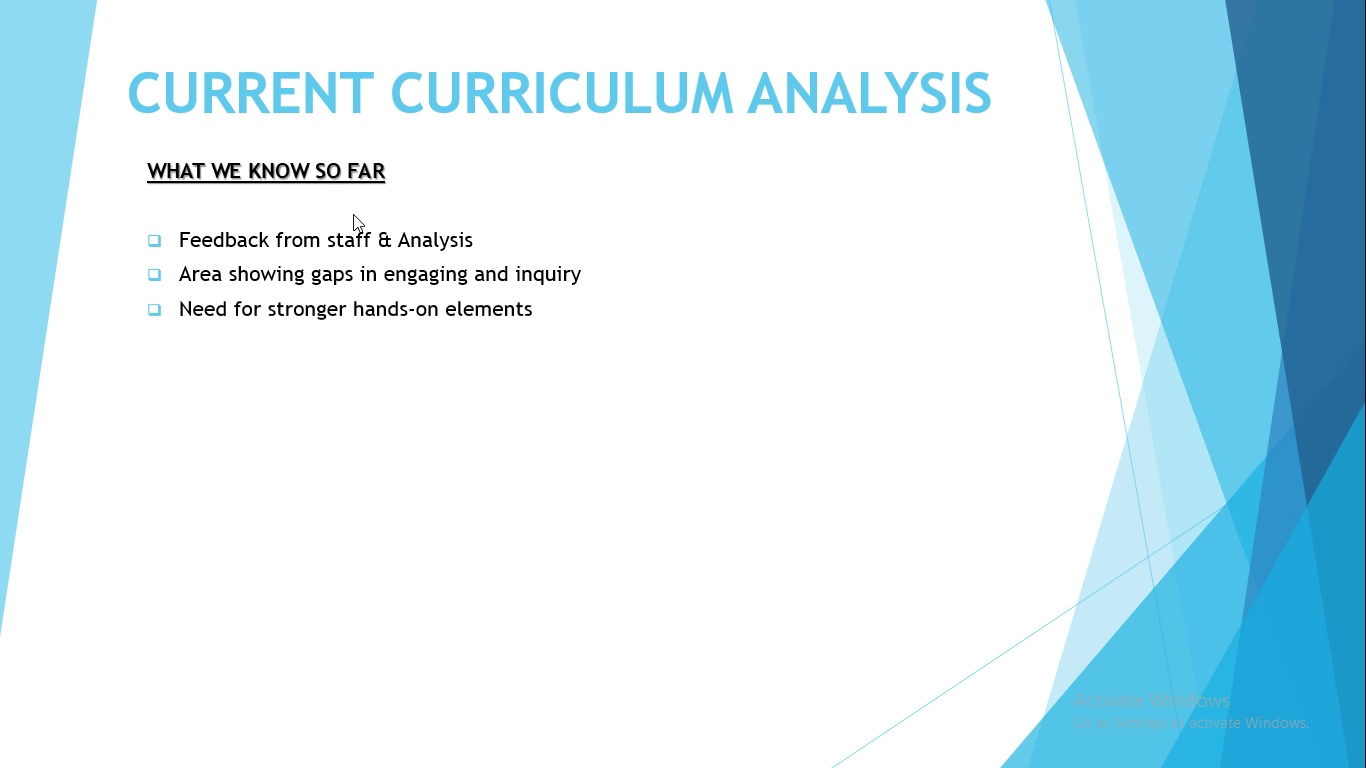 
left_click([353, 214])
 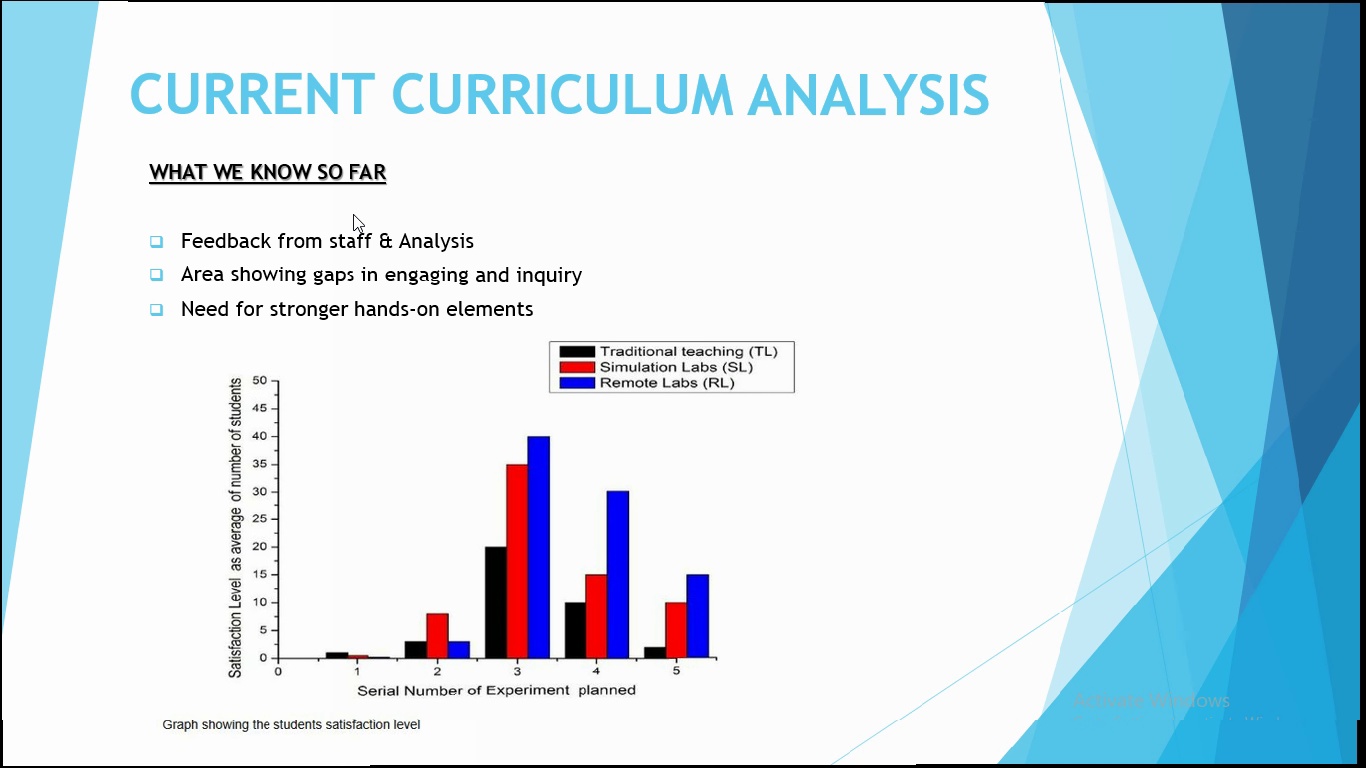 
left_click([353, 214])
 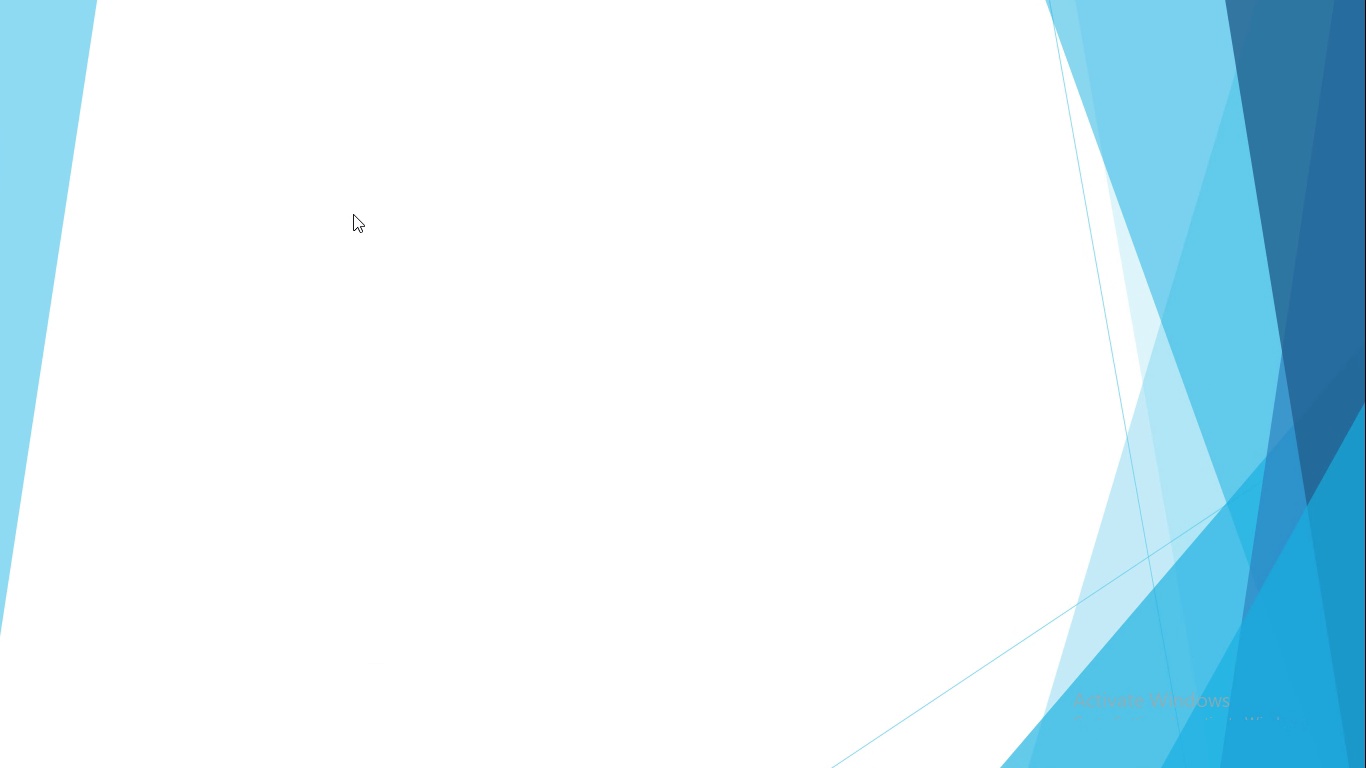 
left_click([353, 214])
 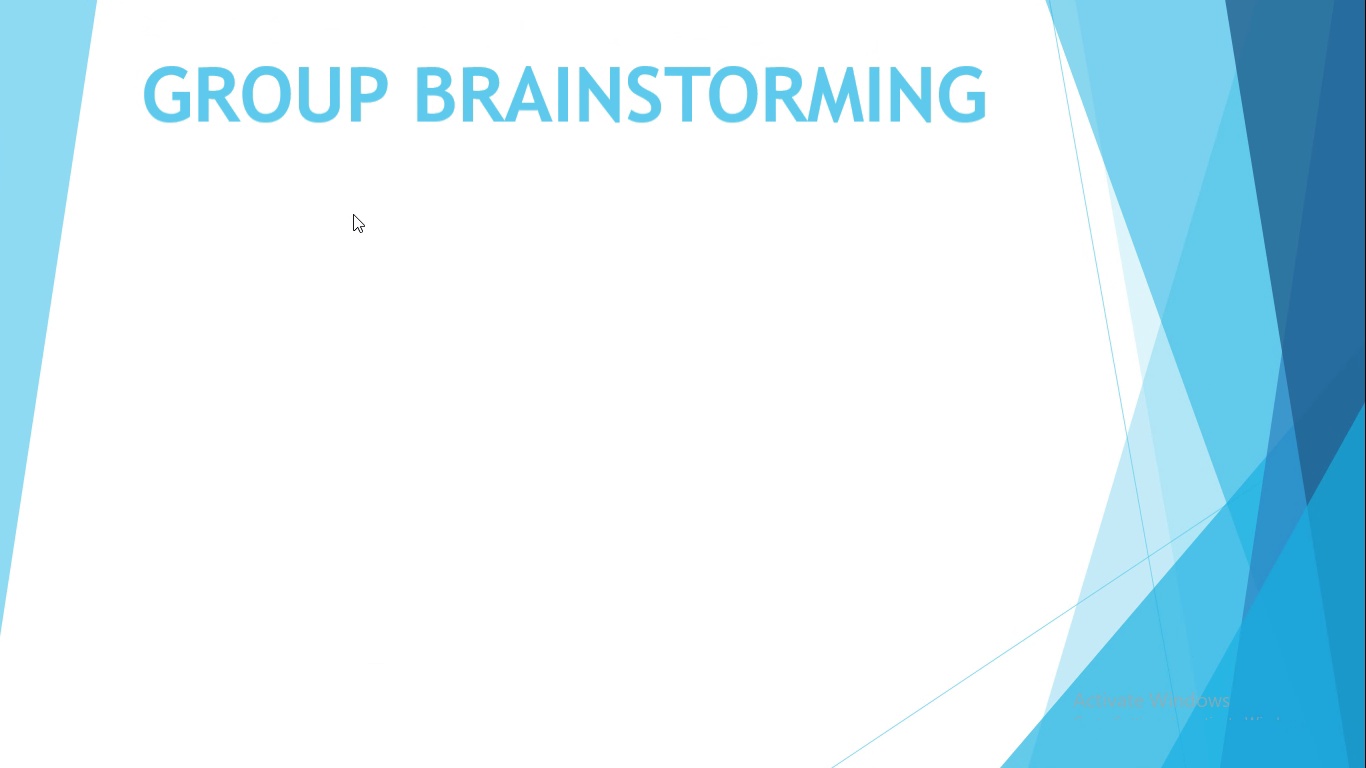 
left_click([353, 214])
 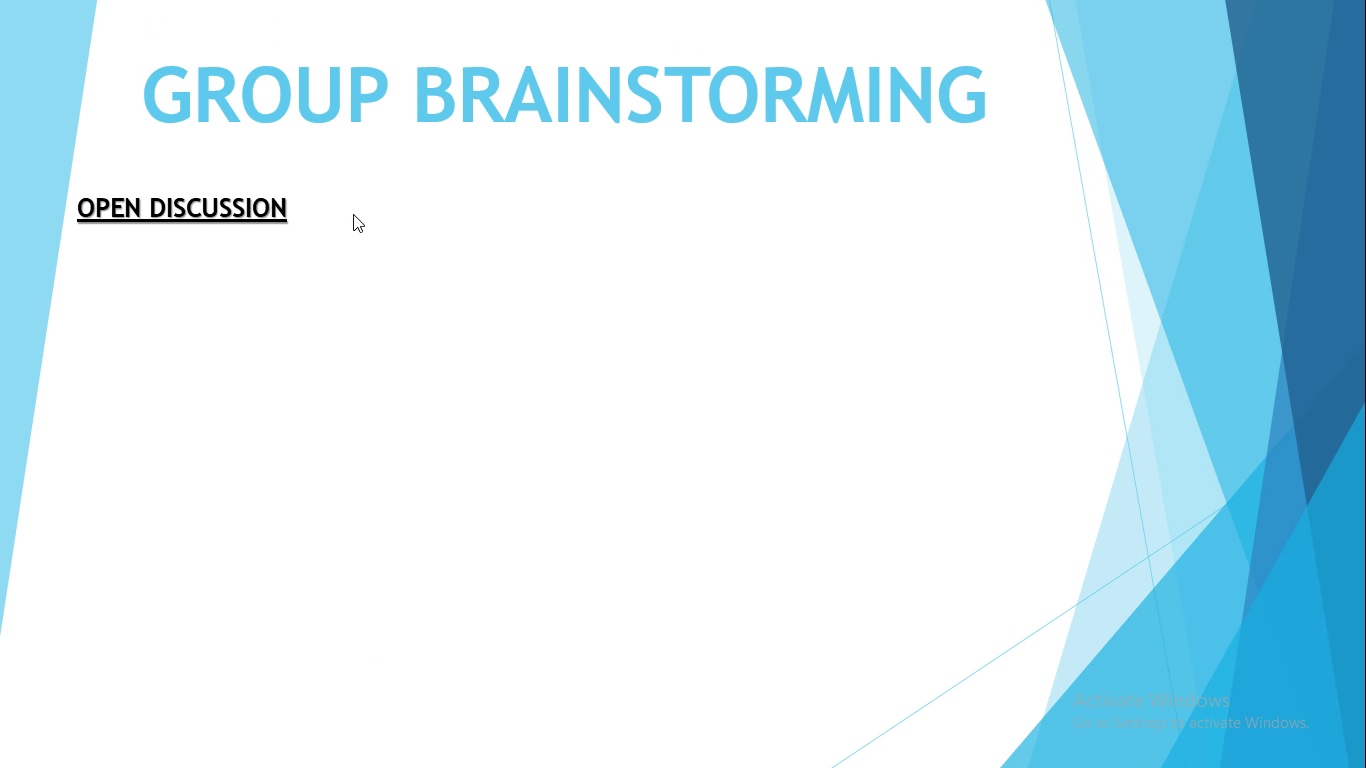 
left_click([353, 214])
 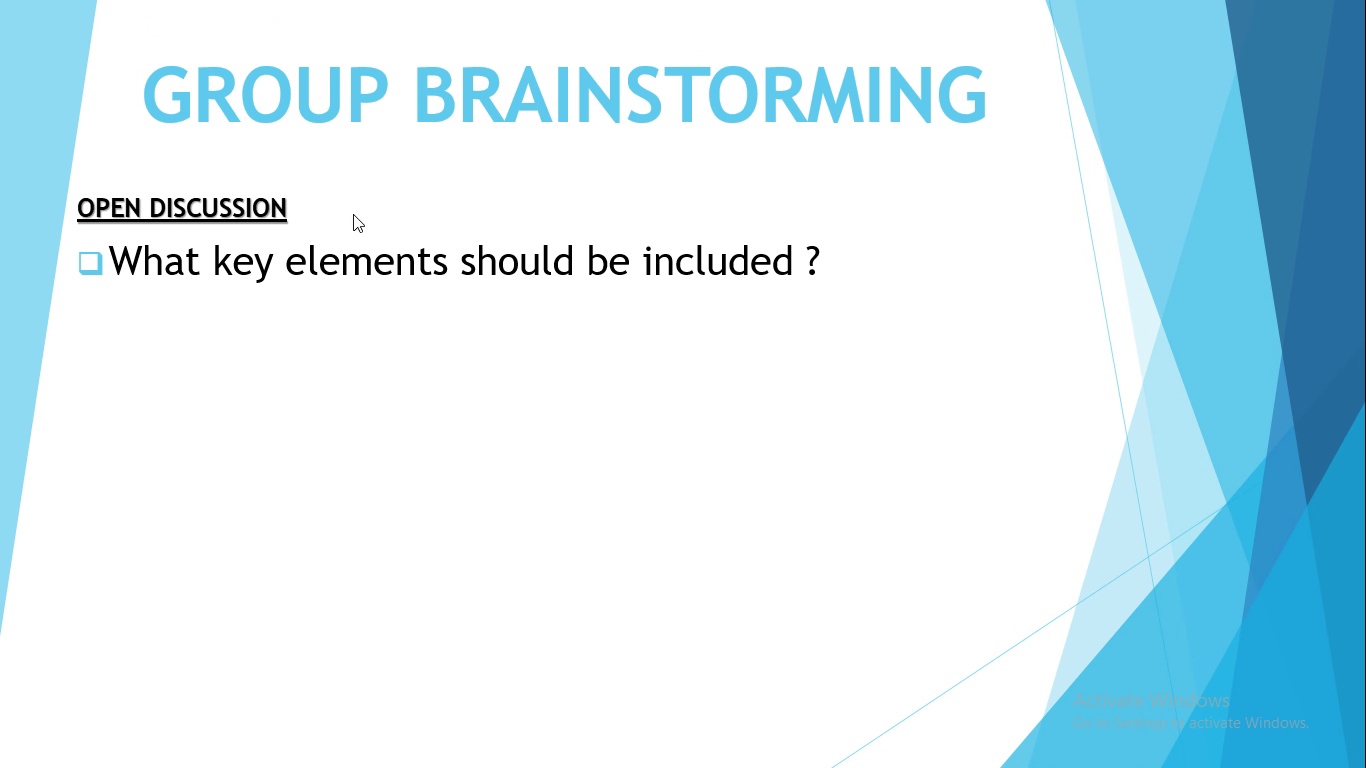 
left_click([353, 214])
 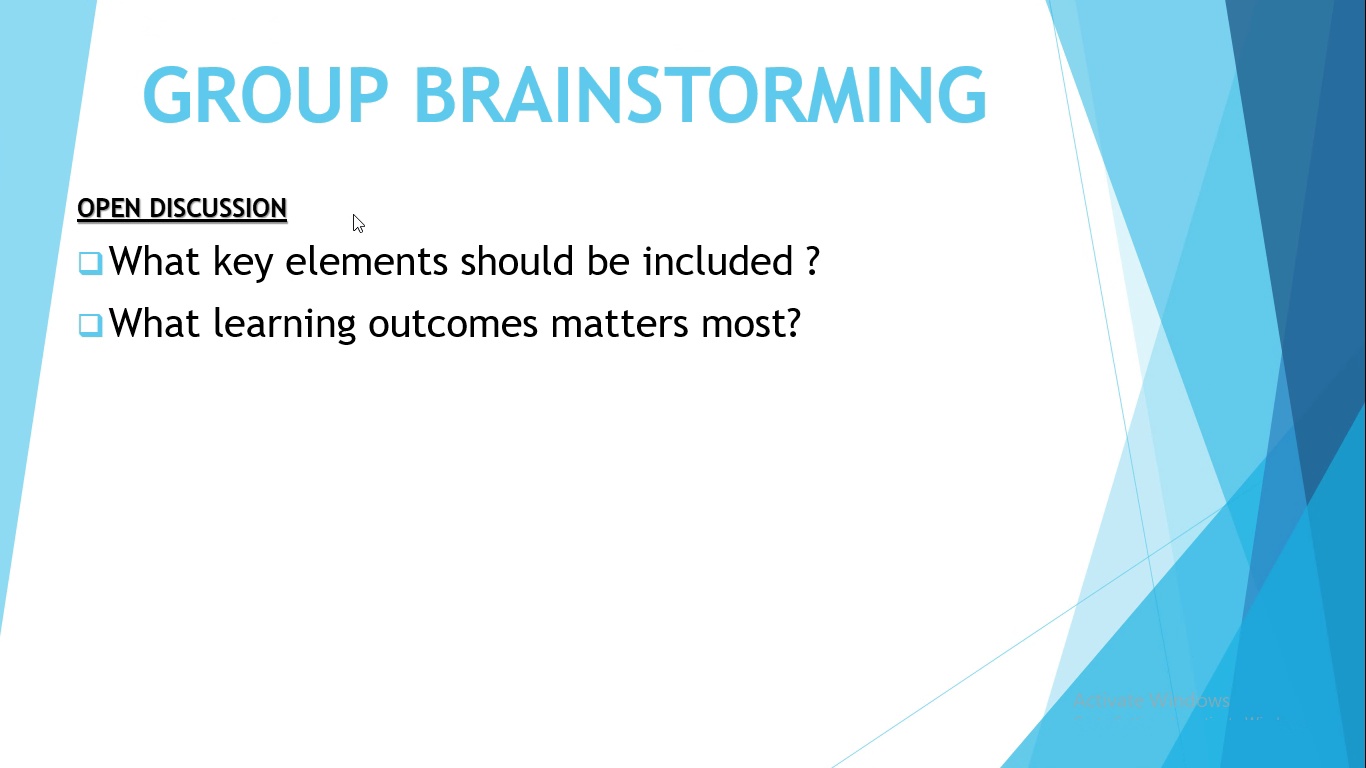 
left_click([353, 214])
 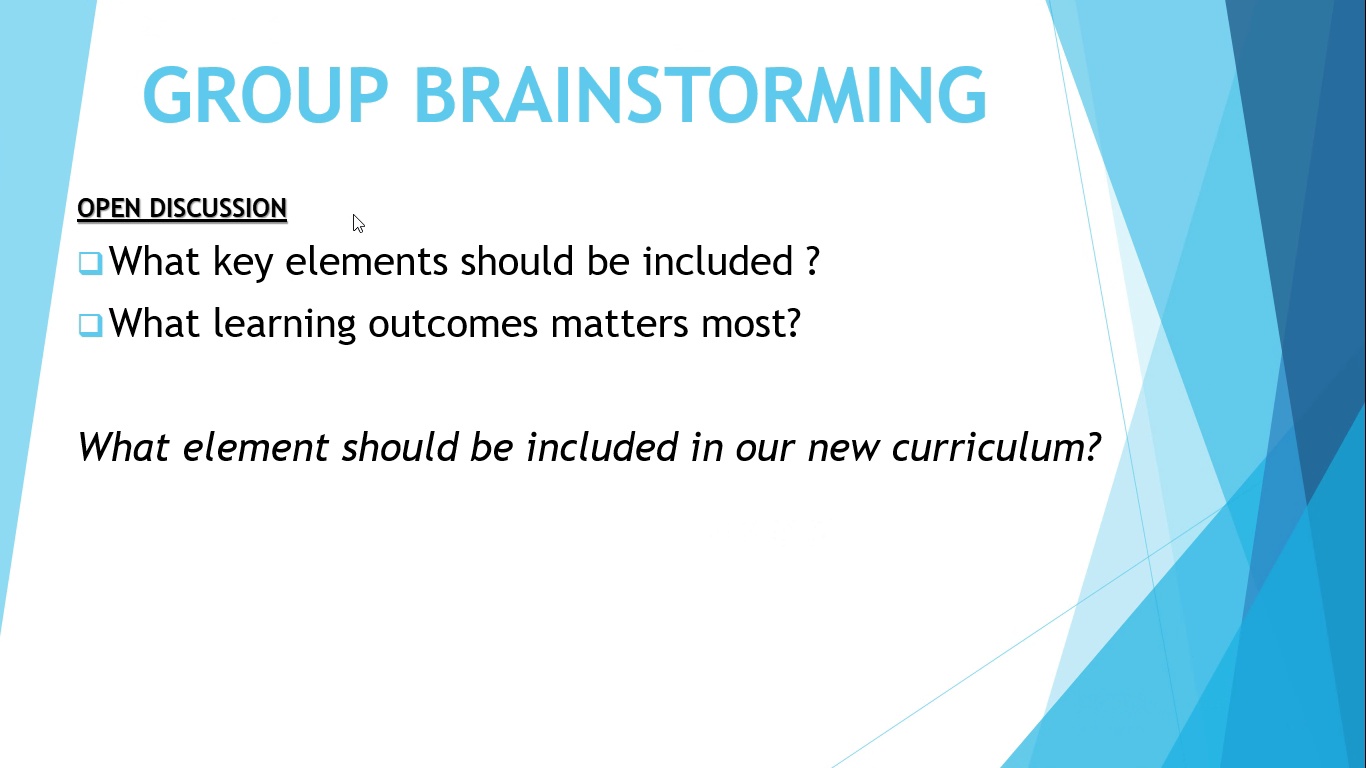 
left_click([353, 214])
 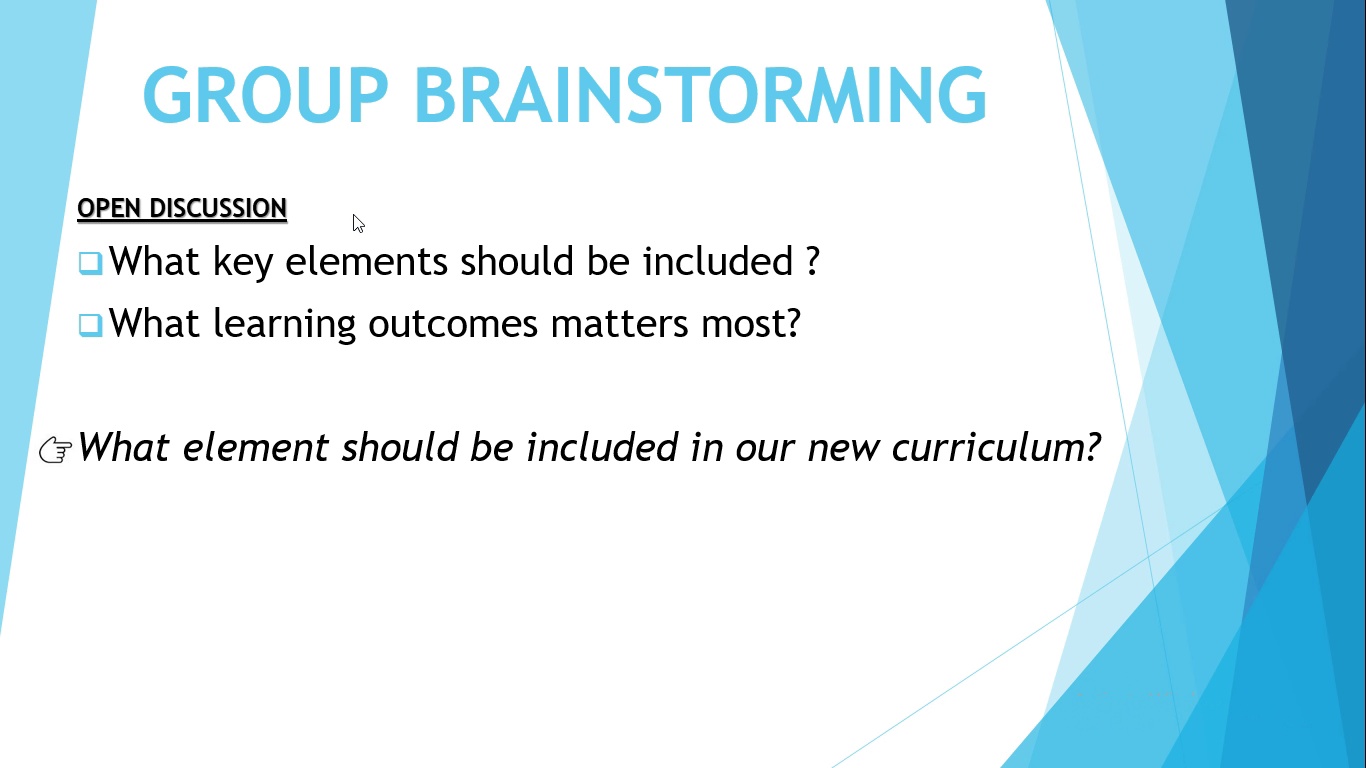 
left_click([353, 214])
 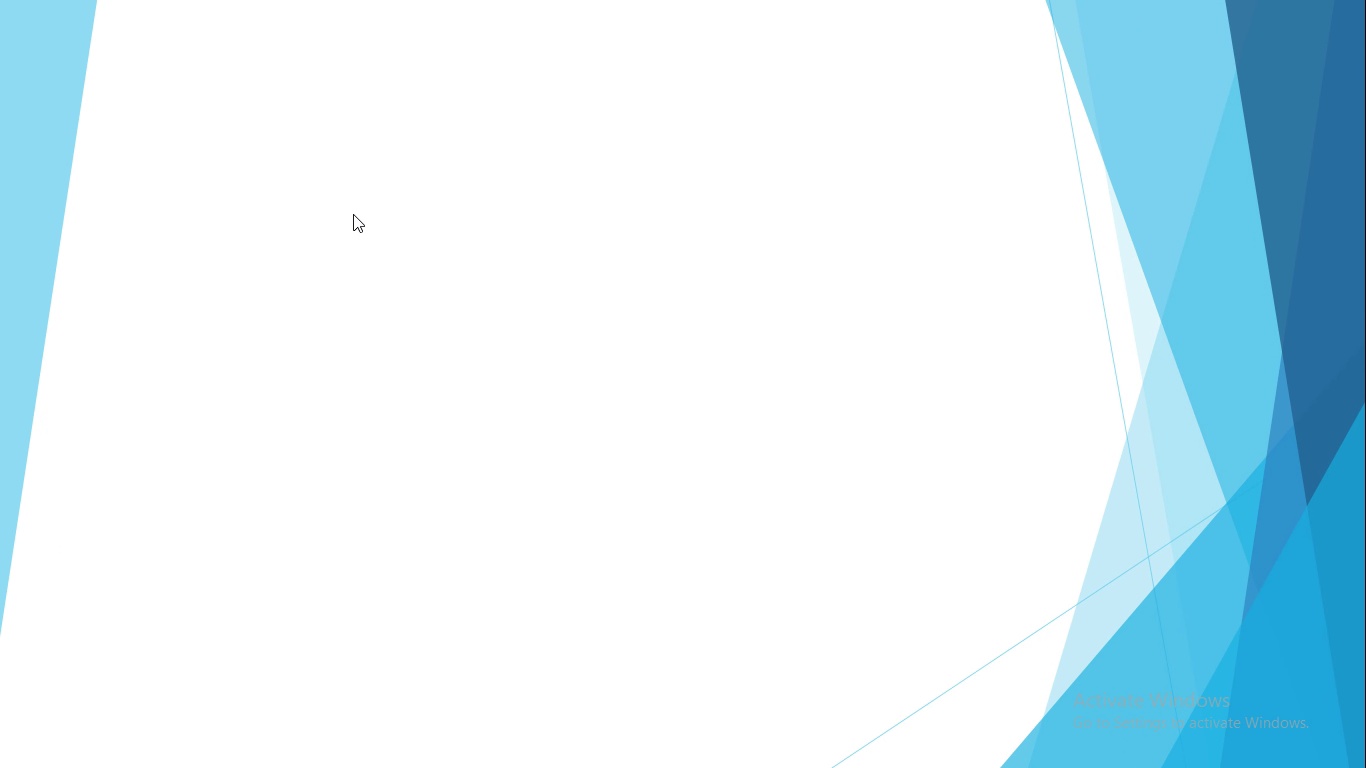 
left_click([353, 214])
 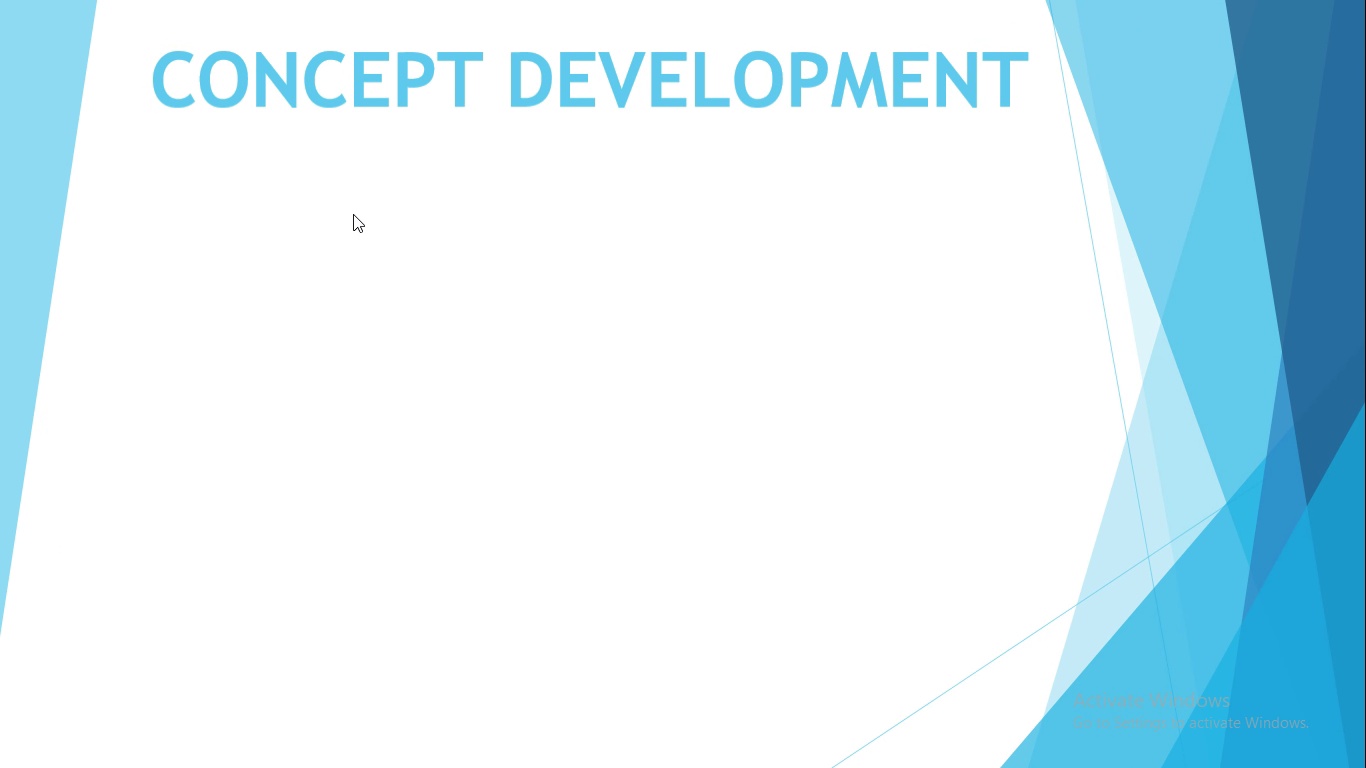 
left_click([353, 214])
 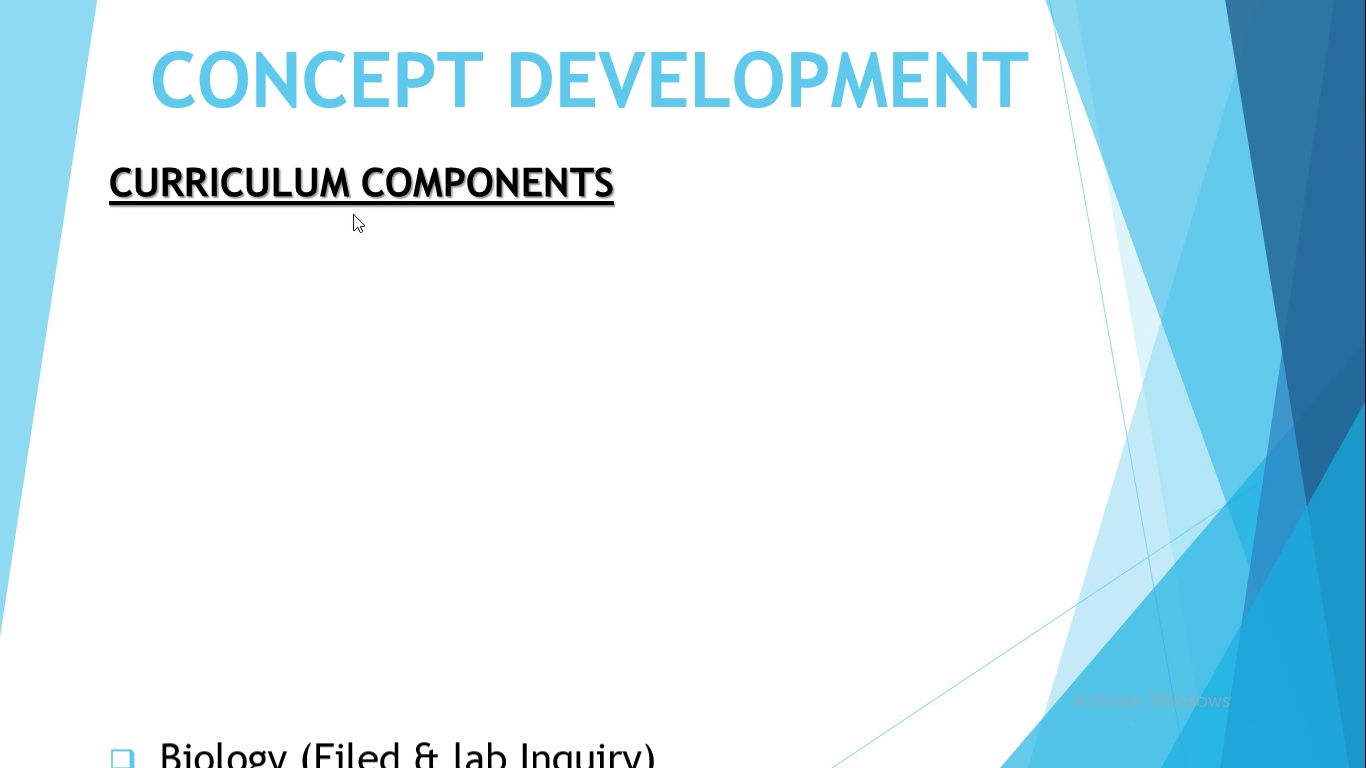 
left_click([353, 214])
 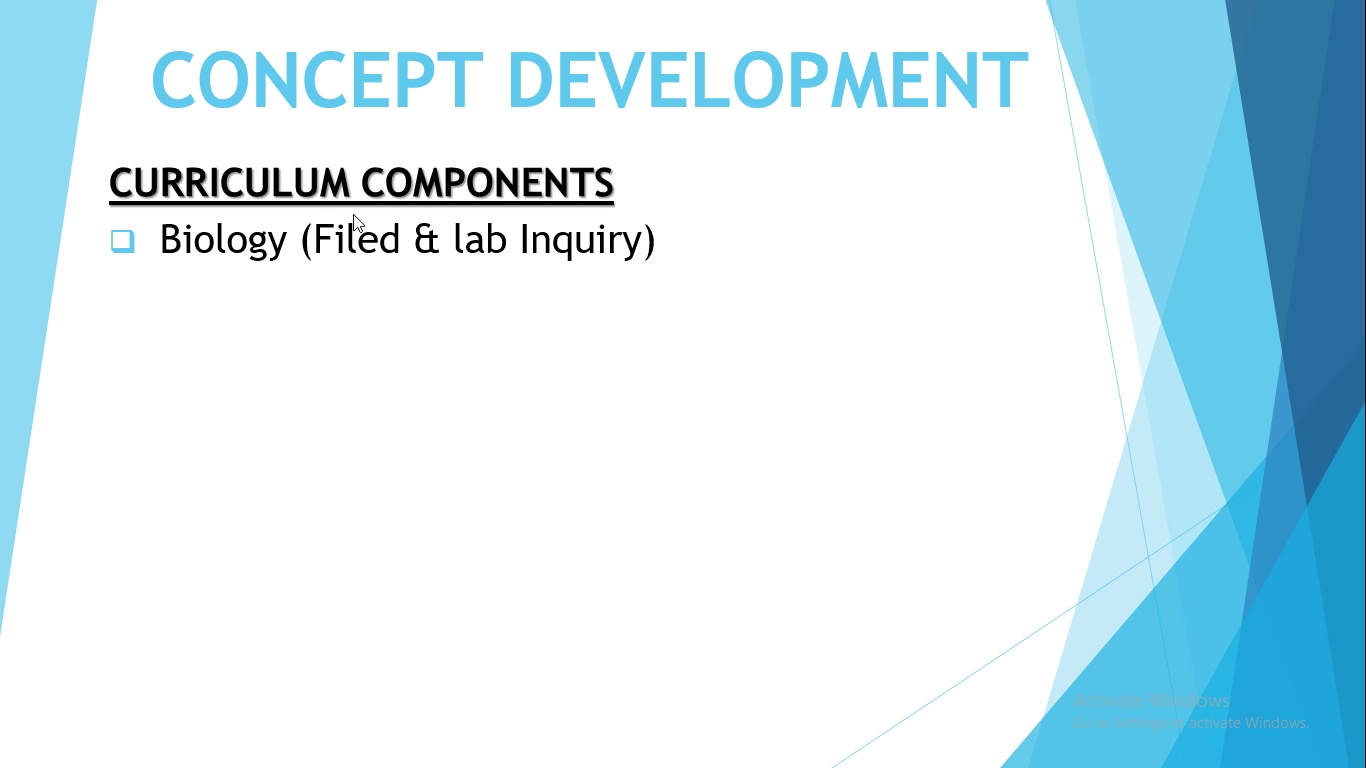 
left_click([353, 214])
 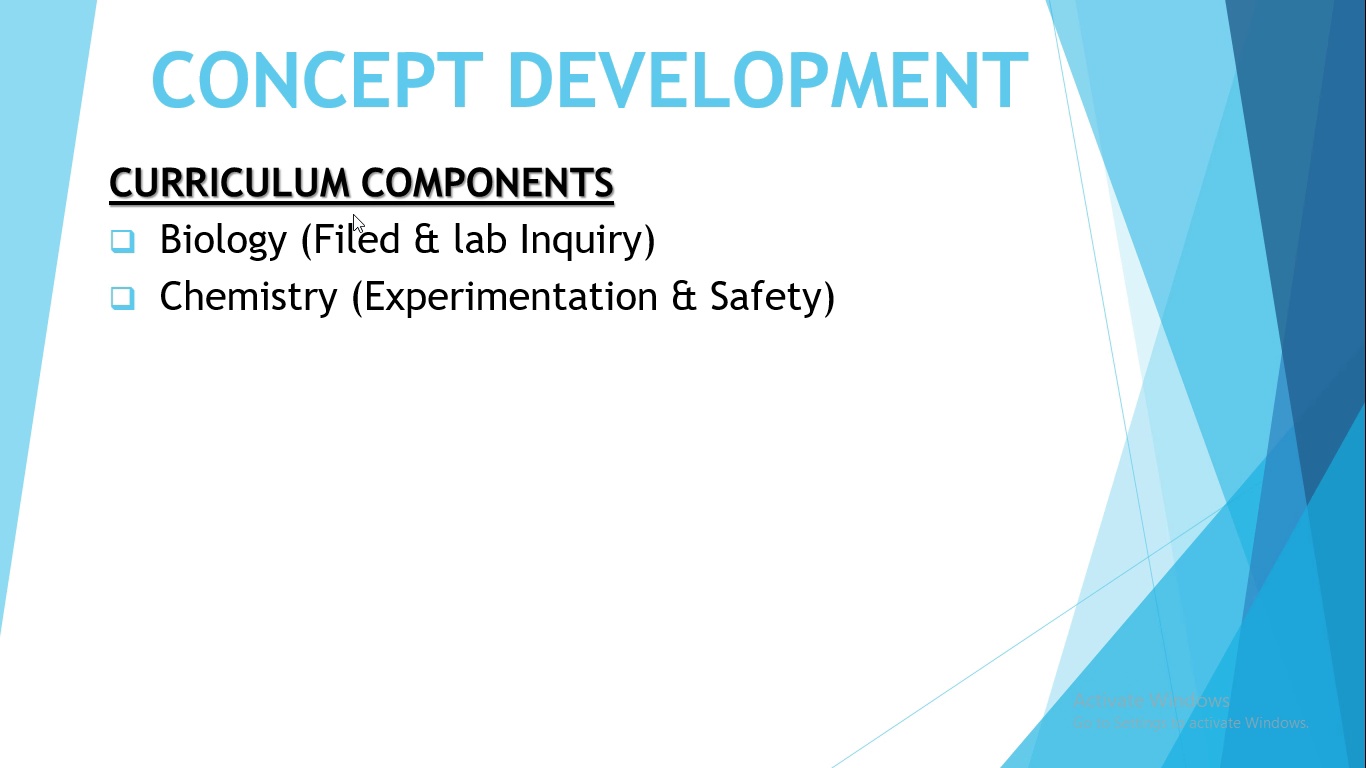 
left_click([353, 214])
 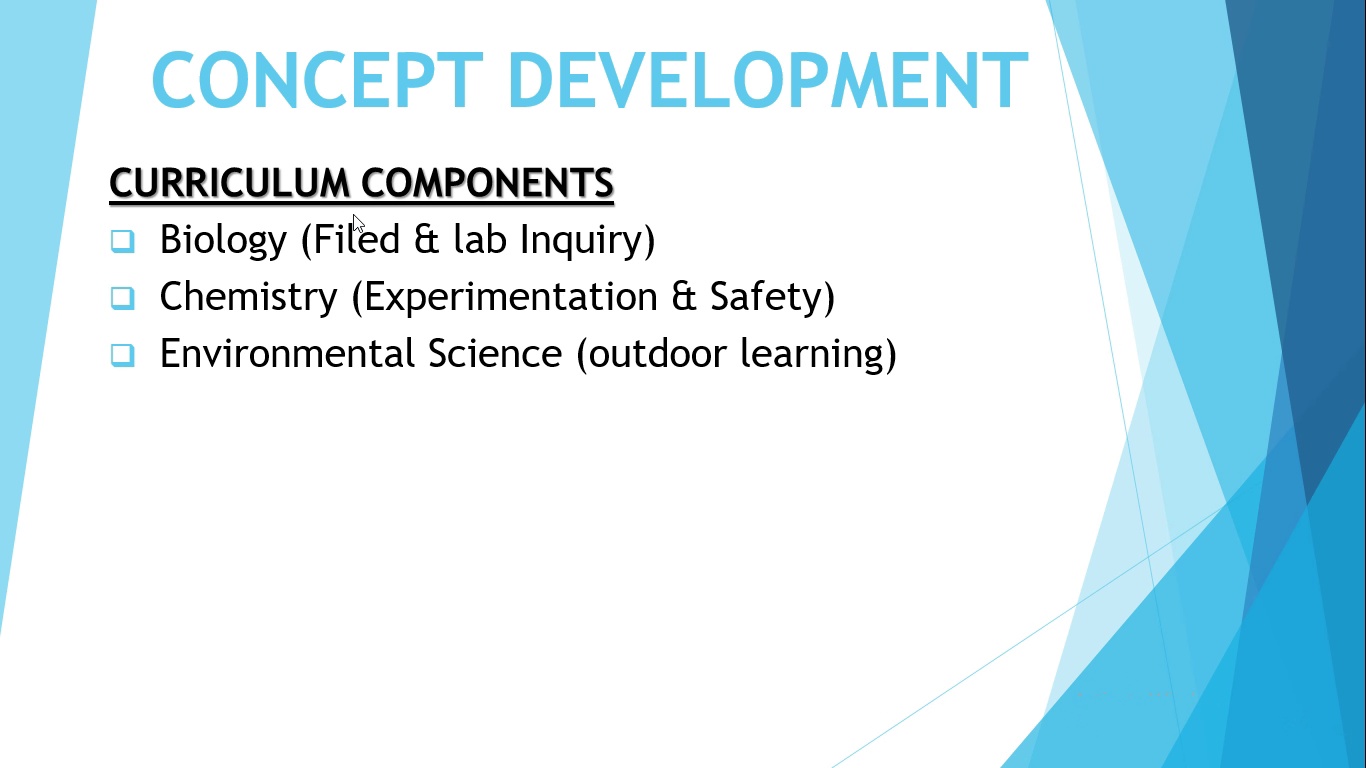 
left_click([353, 214])
 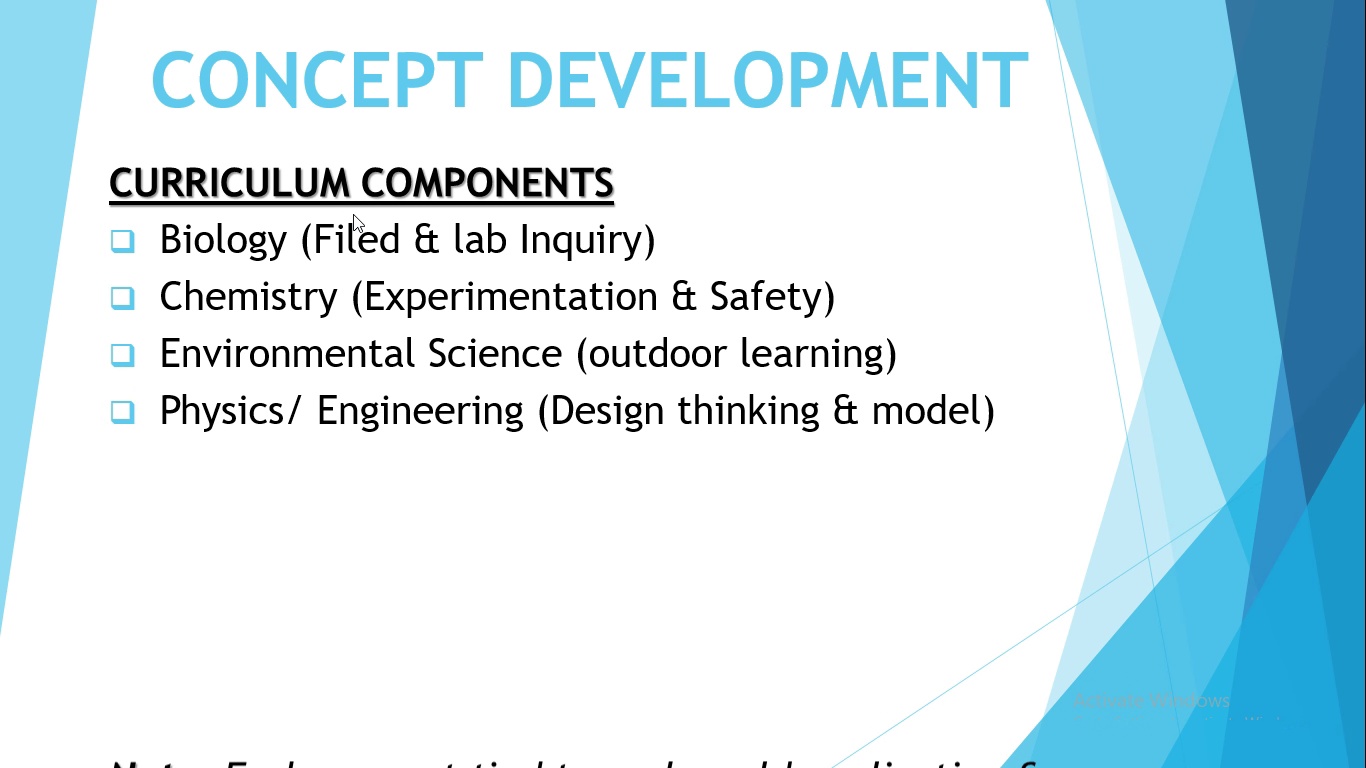 
left_click([353, 214])
 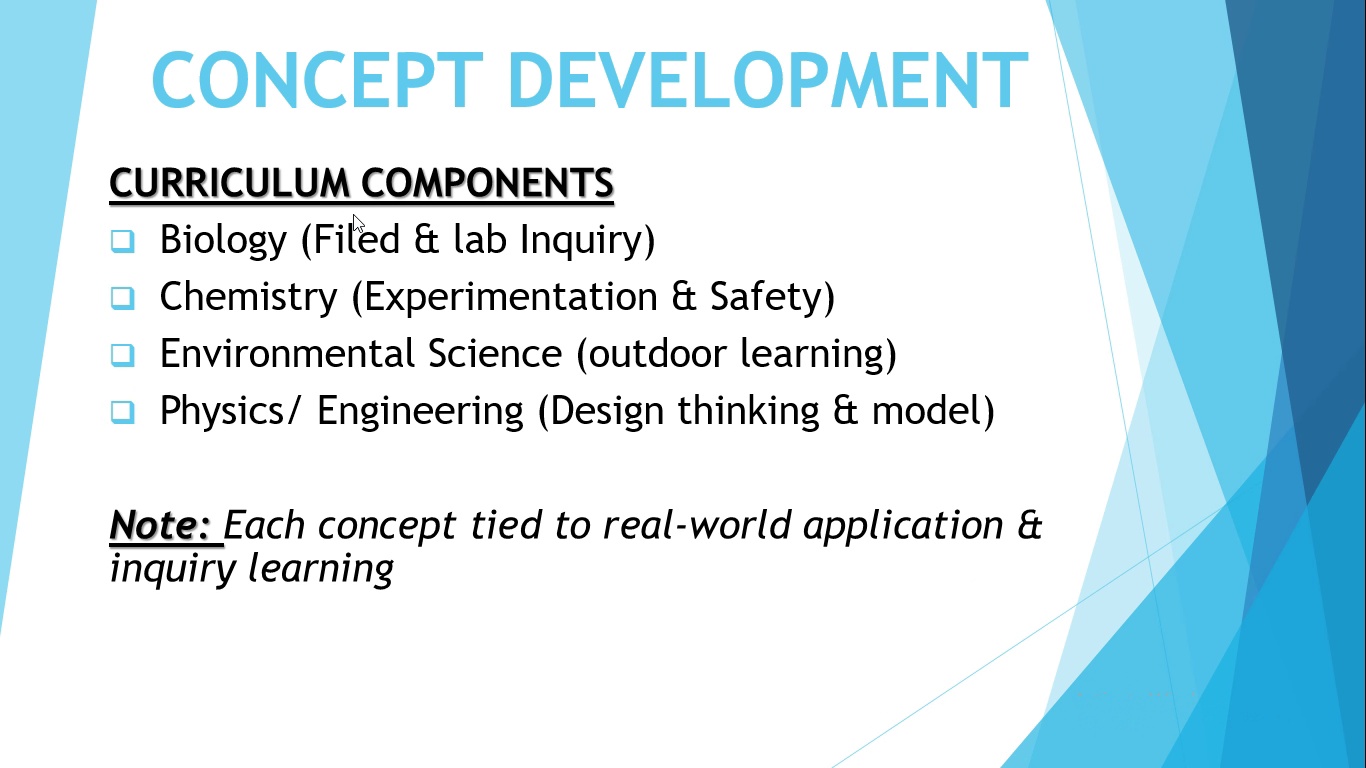 
left_click([353, 214])
 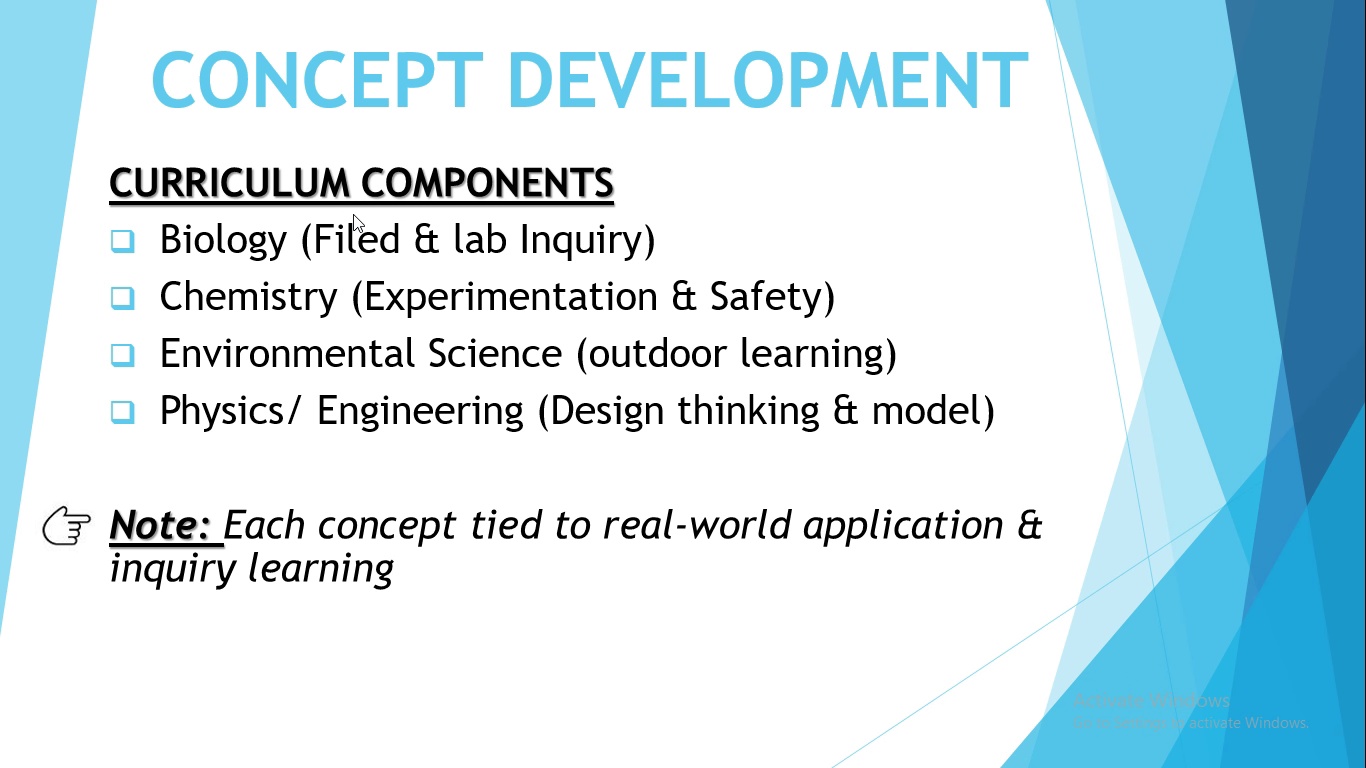 
left_click([353, 214])
 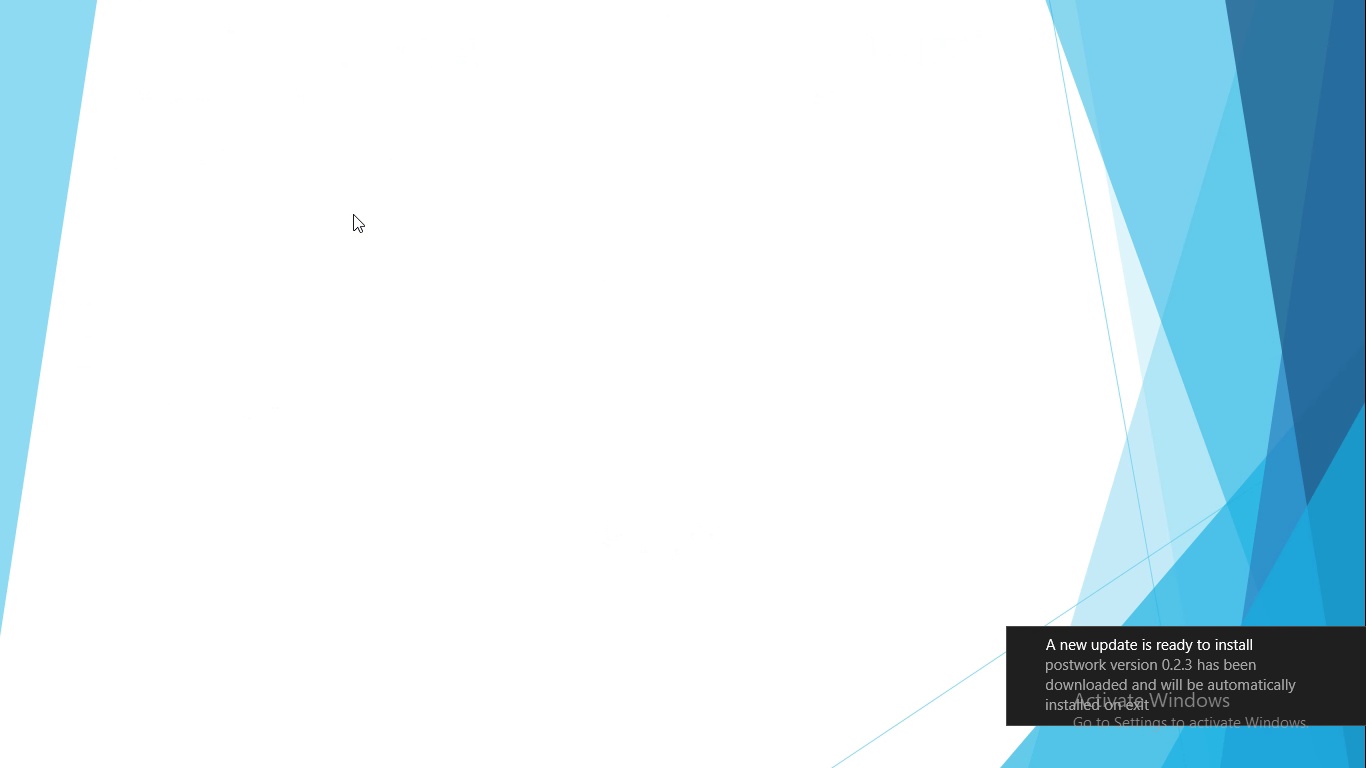 
wait(7.72)
 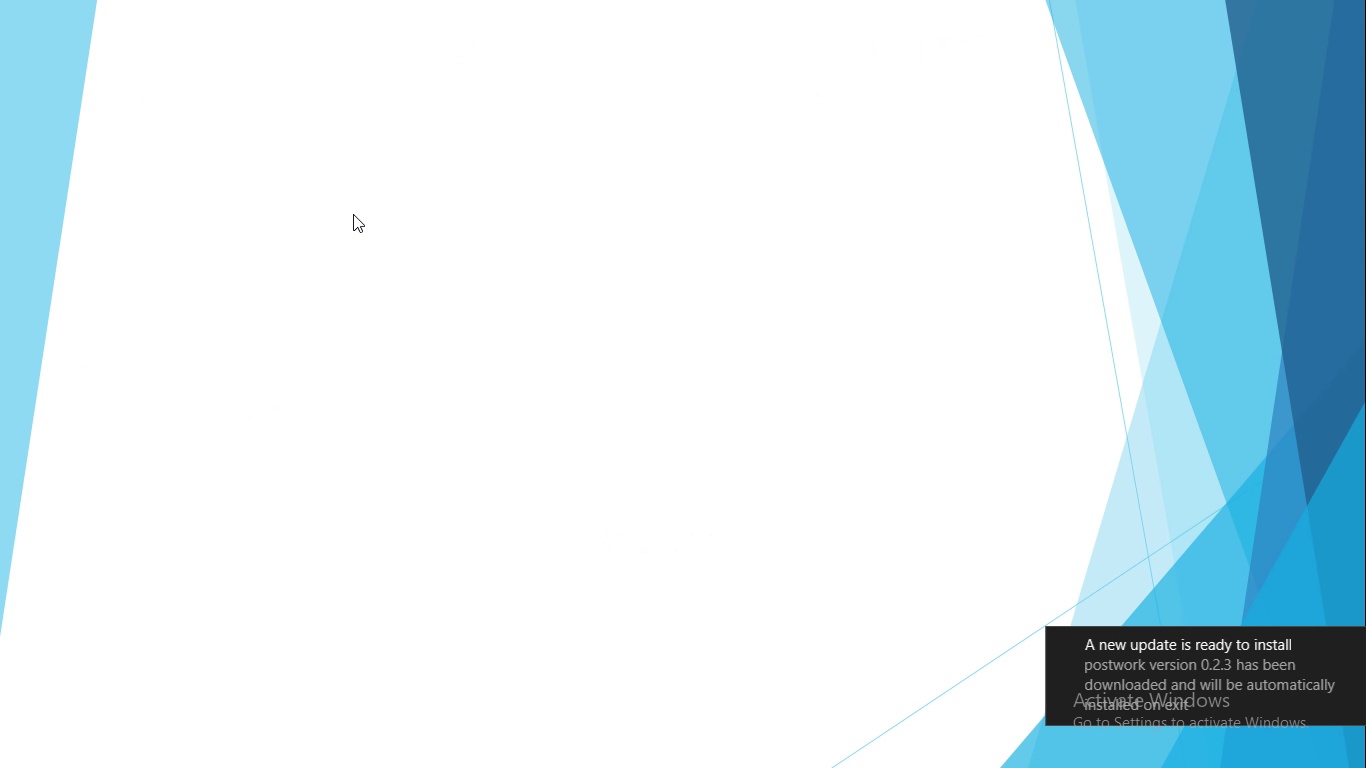 
left_click([353, 214])
 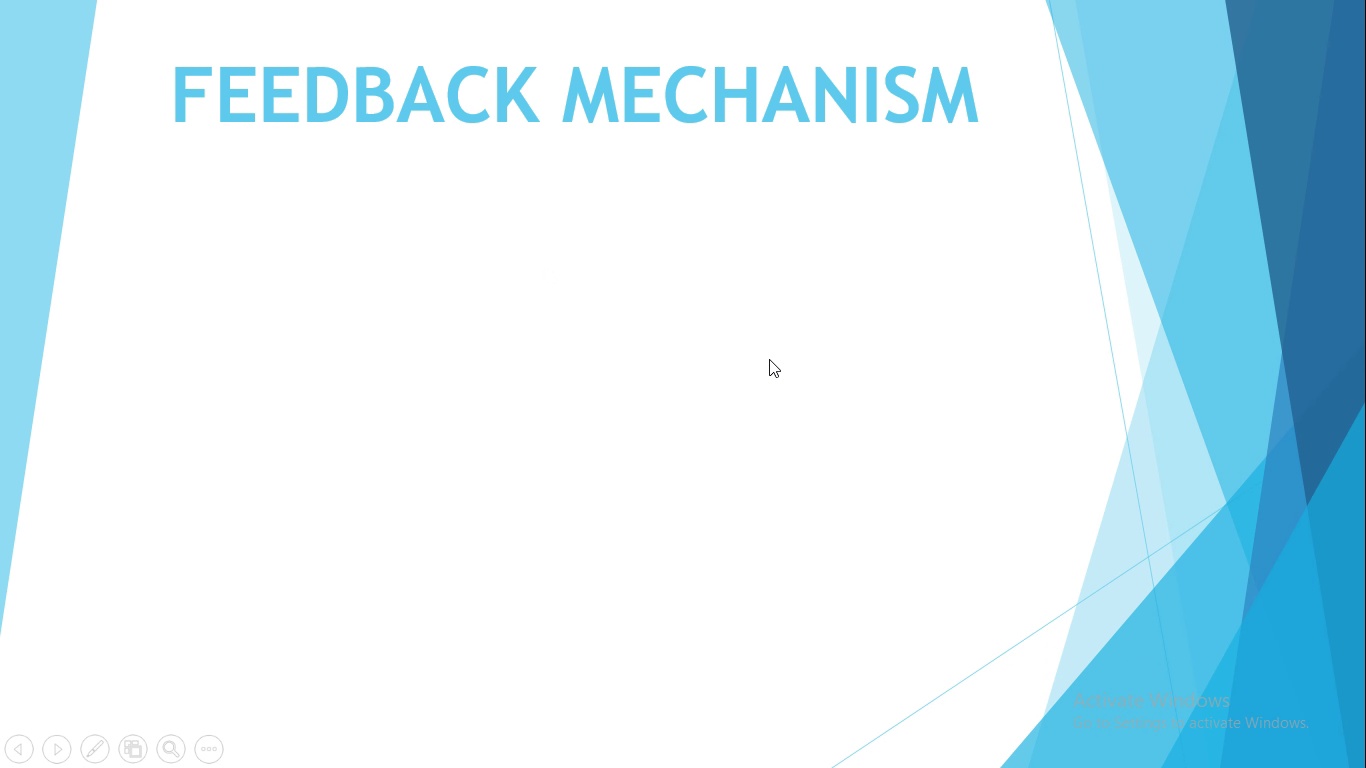 
left_click([642, 366])
 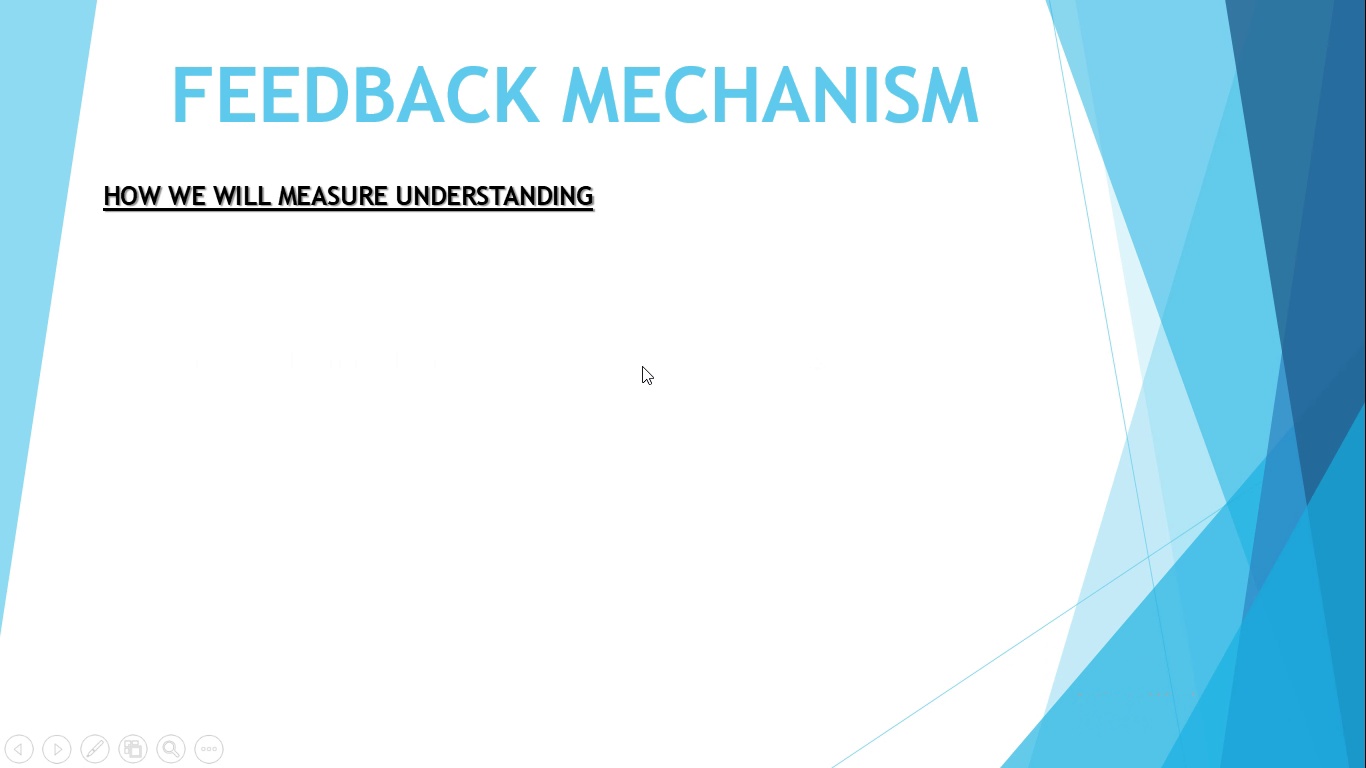 
left_click([642, 366])
 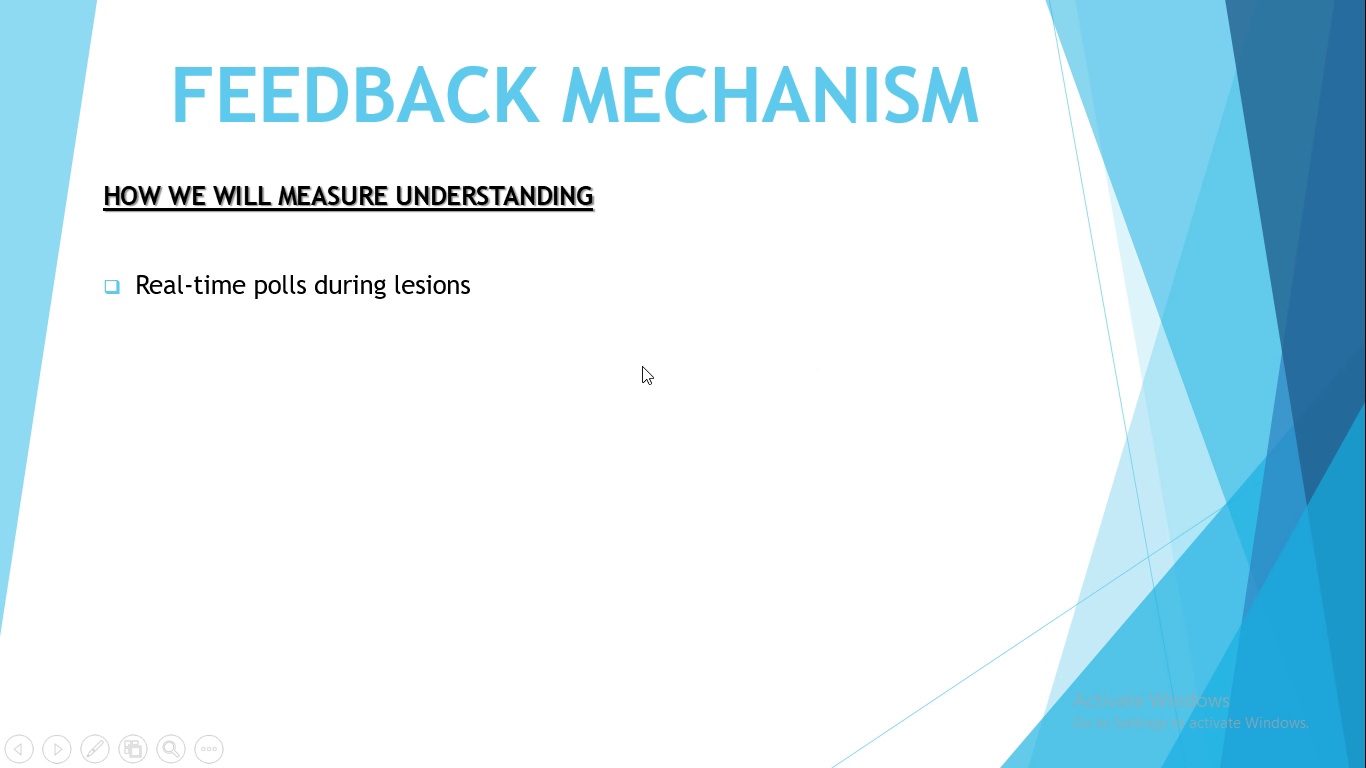 
left_click([642, 366])
 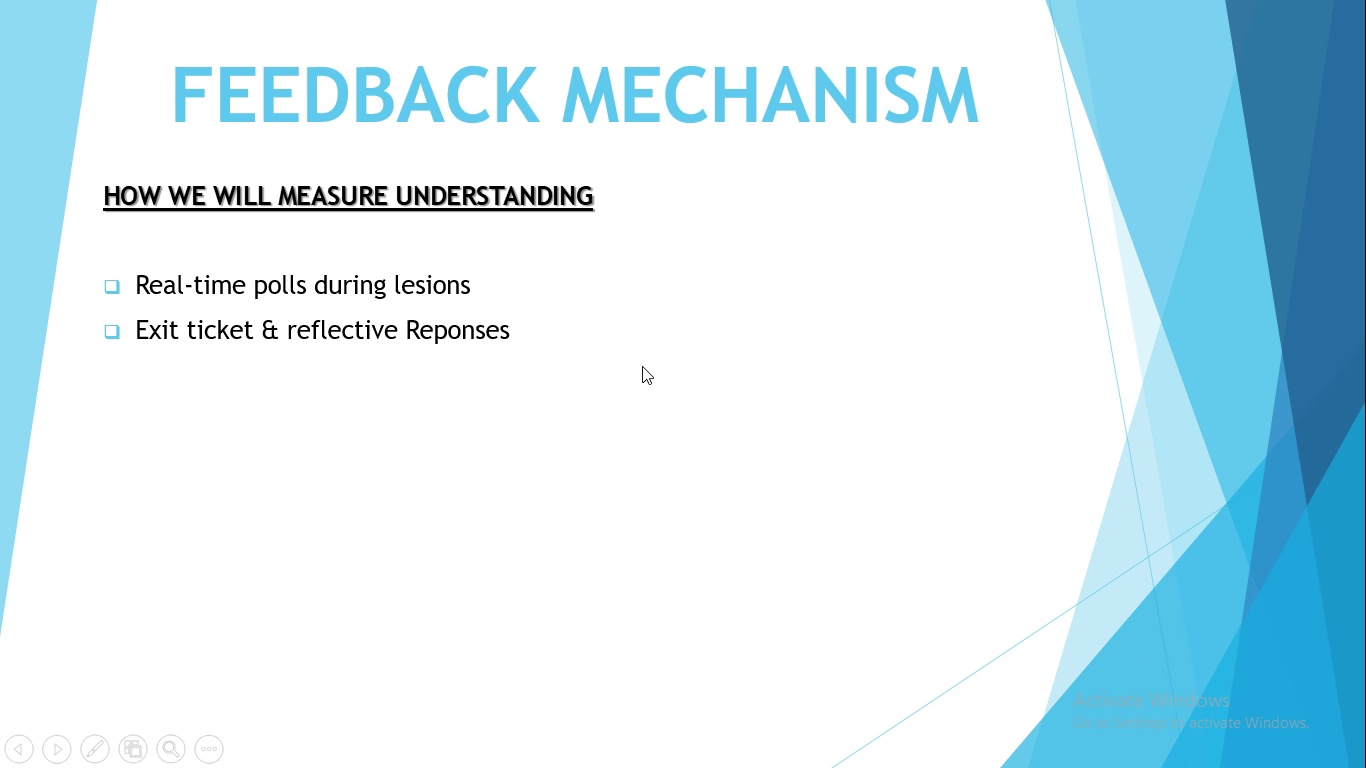 
left_click([642, 366])
 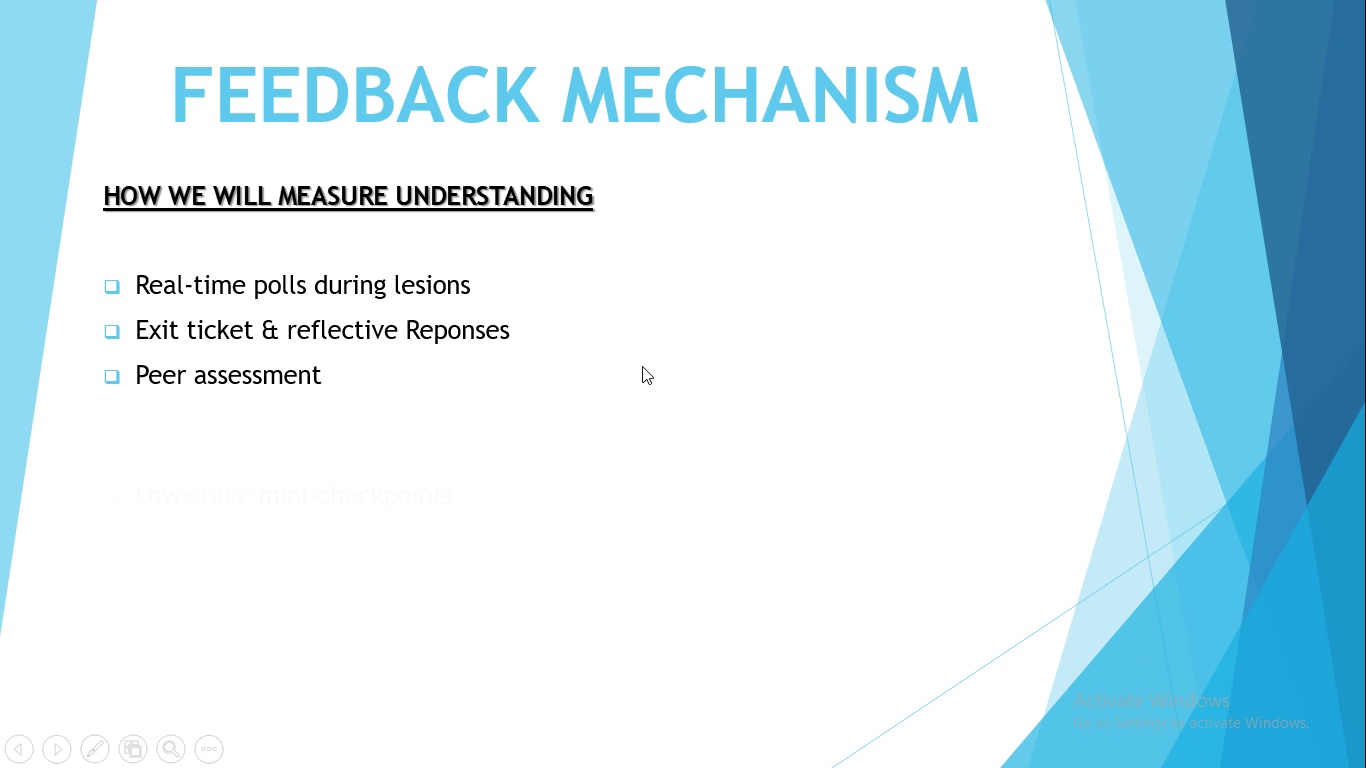 
left_click([642, 366])
 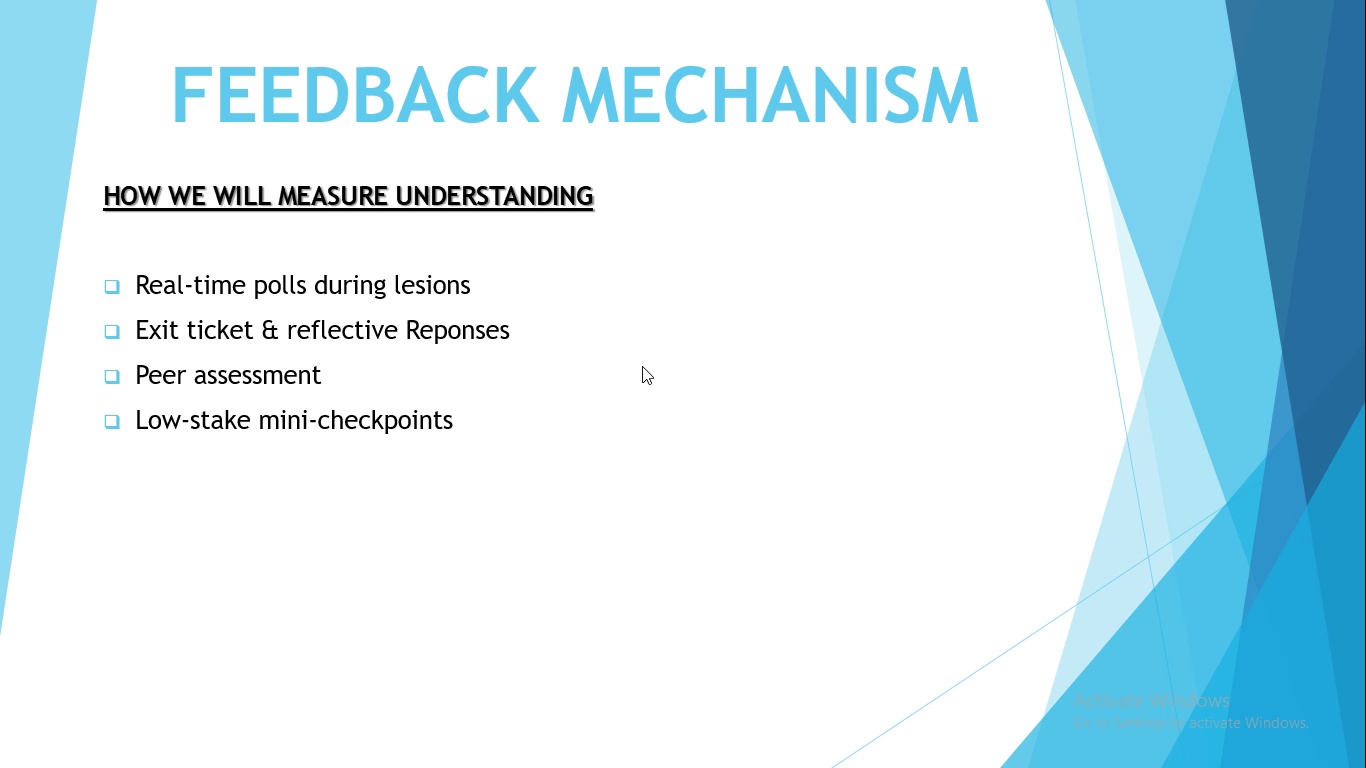 
left_click([642, 366])
 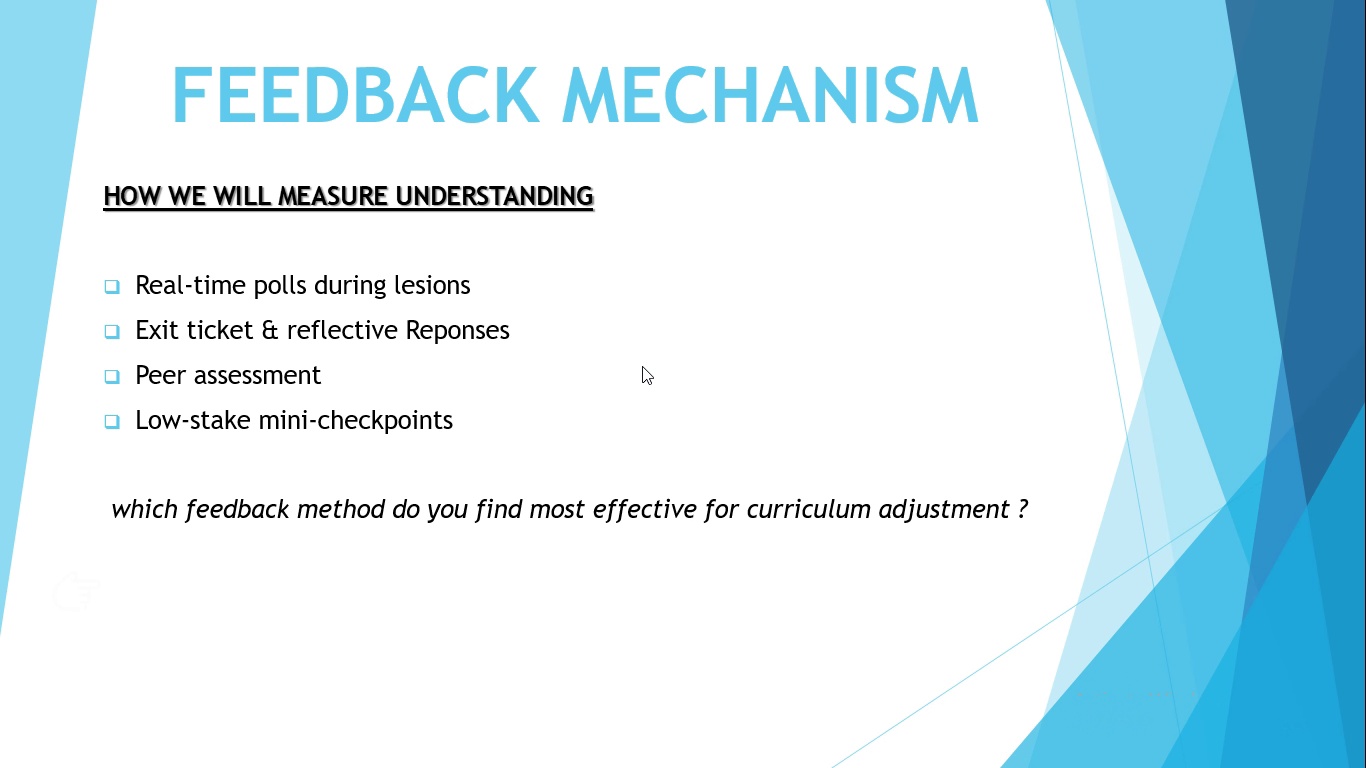 
left_click([642, 366])
 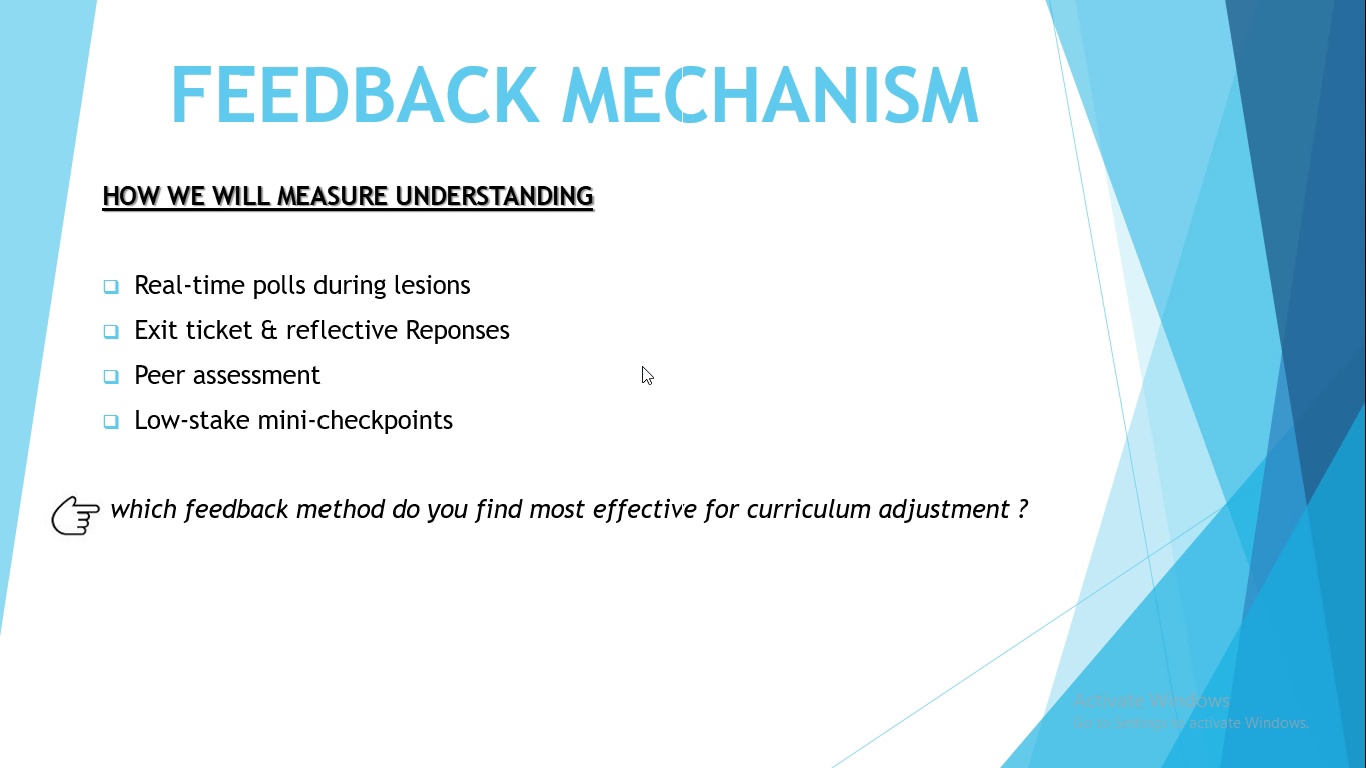 
left_click([642, 366])
 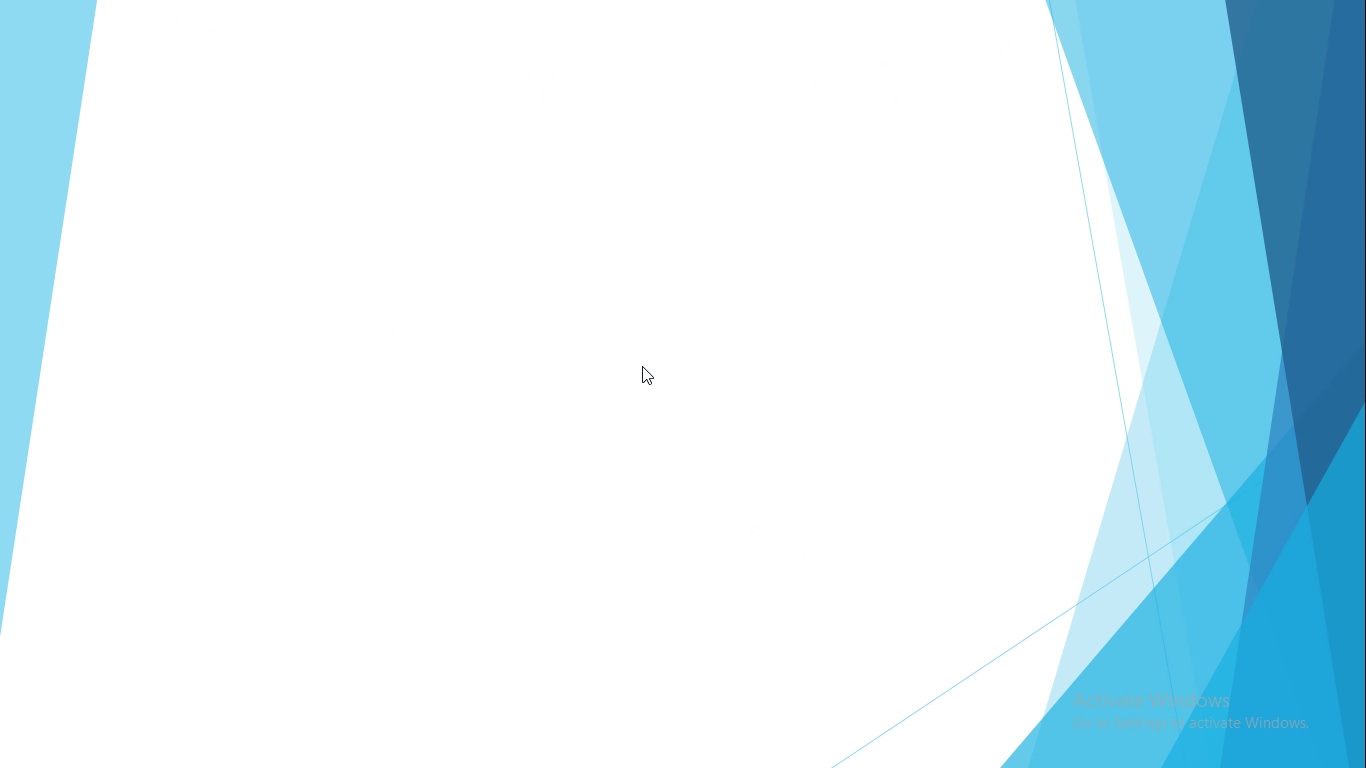 
left_click([642, 366])
 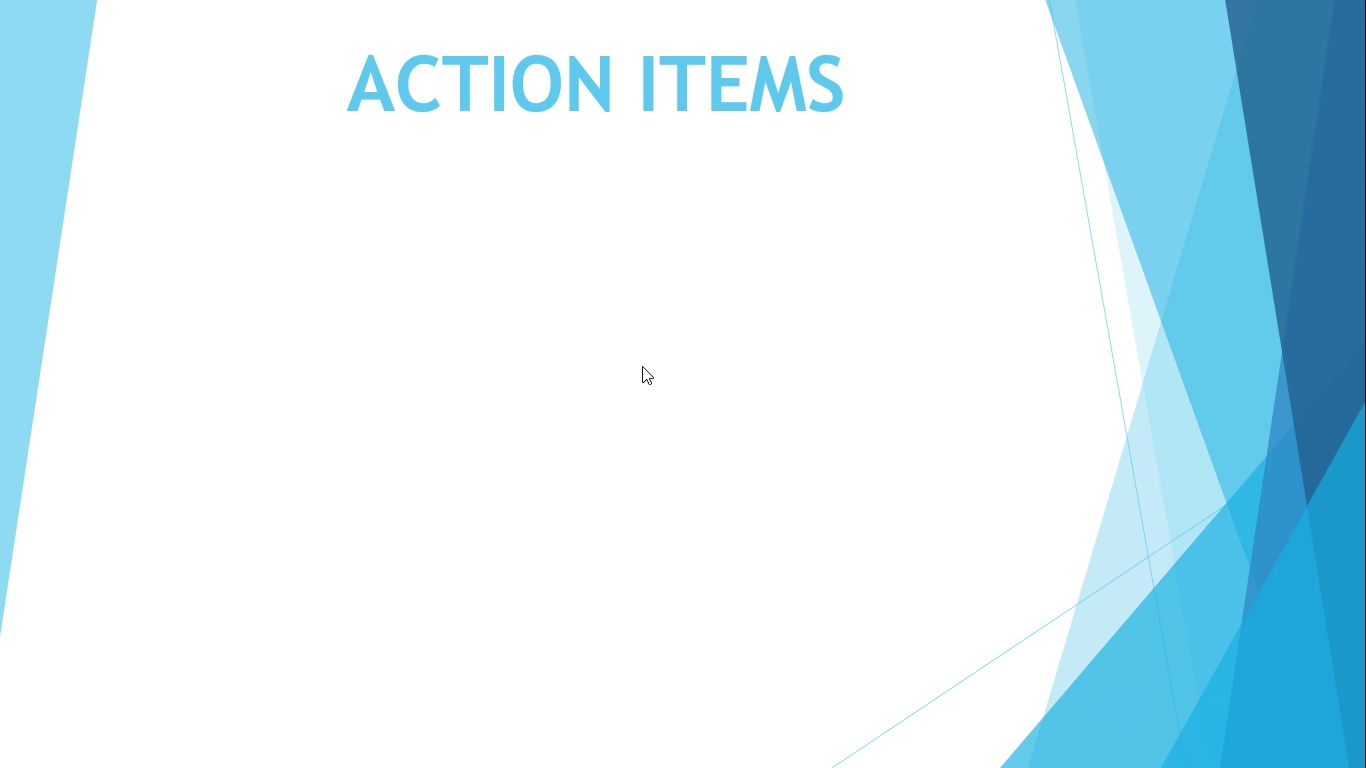 
left_click([642, 366])
 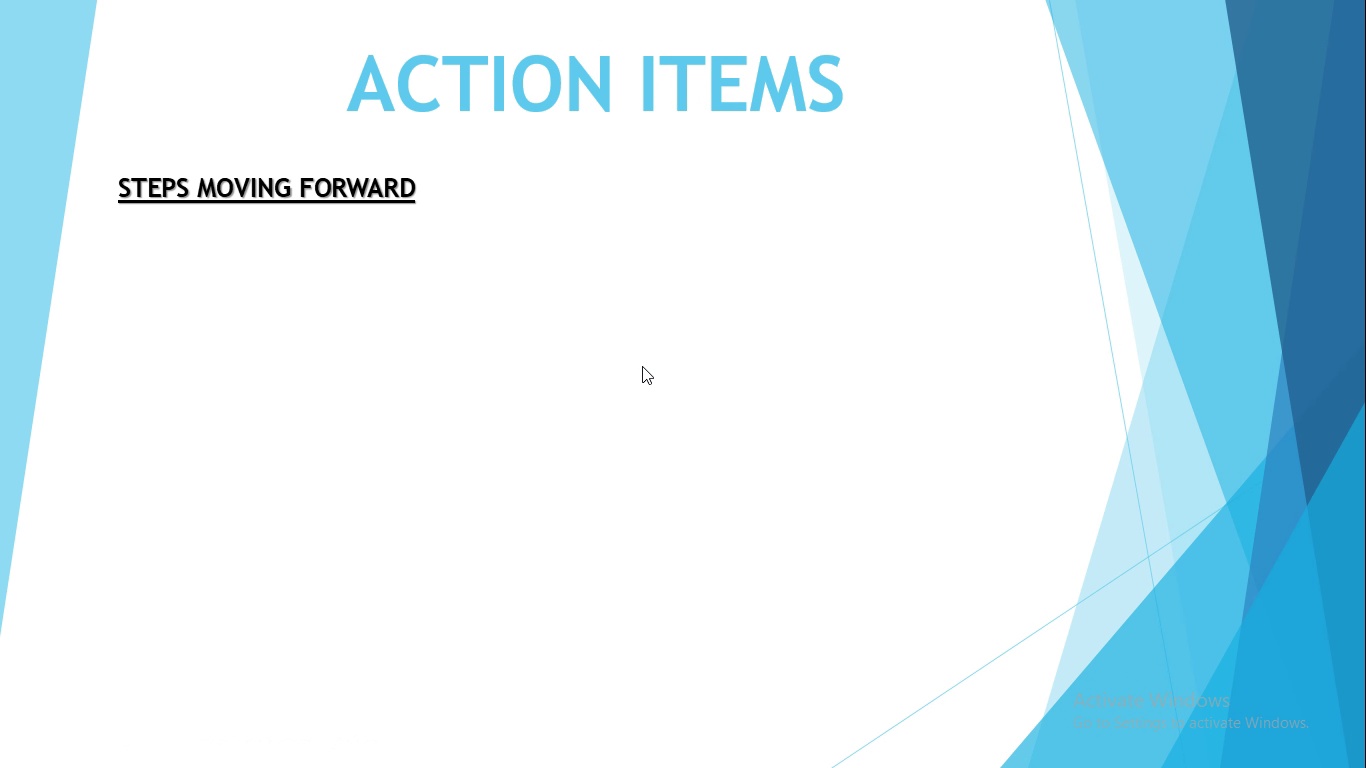 
left_click([642, 366])
 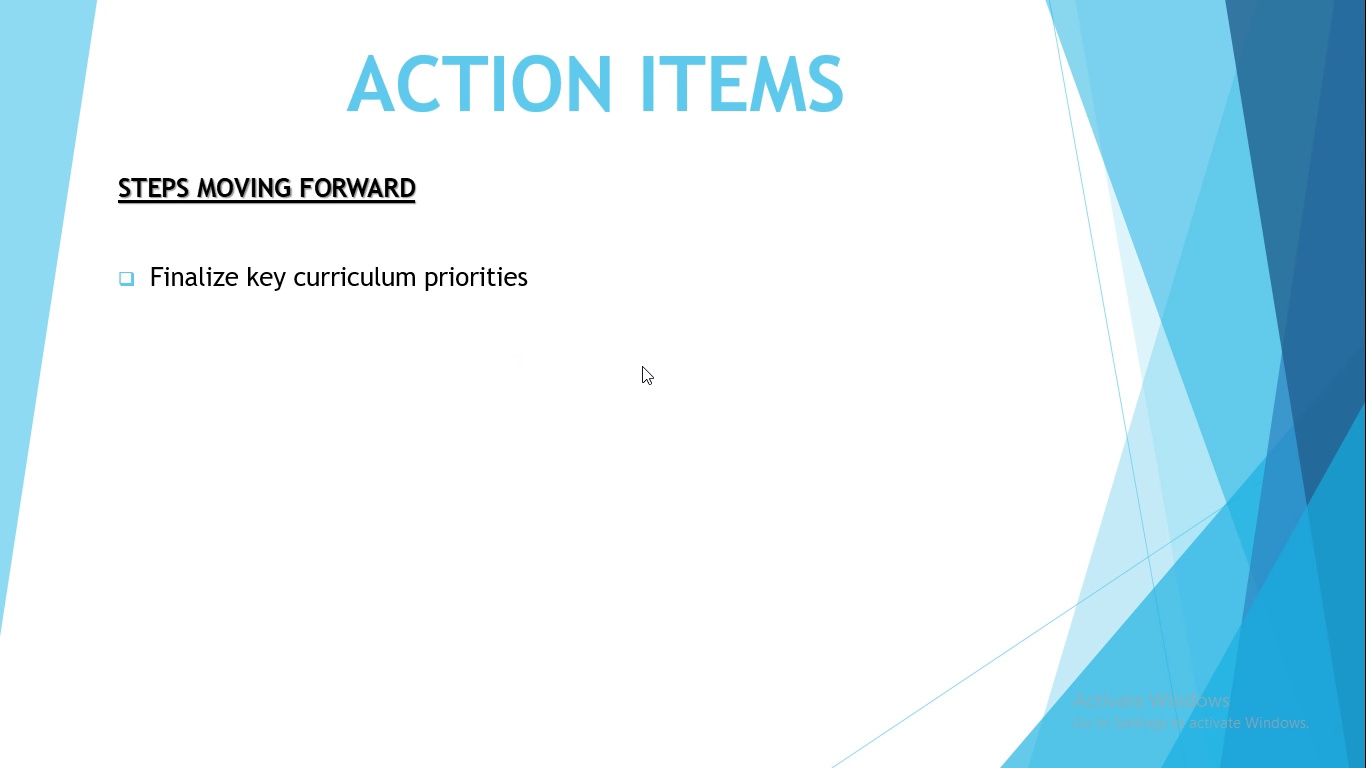 
left_click([642, 366])
 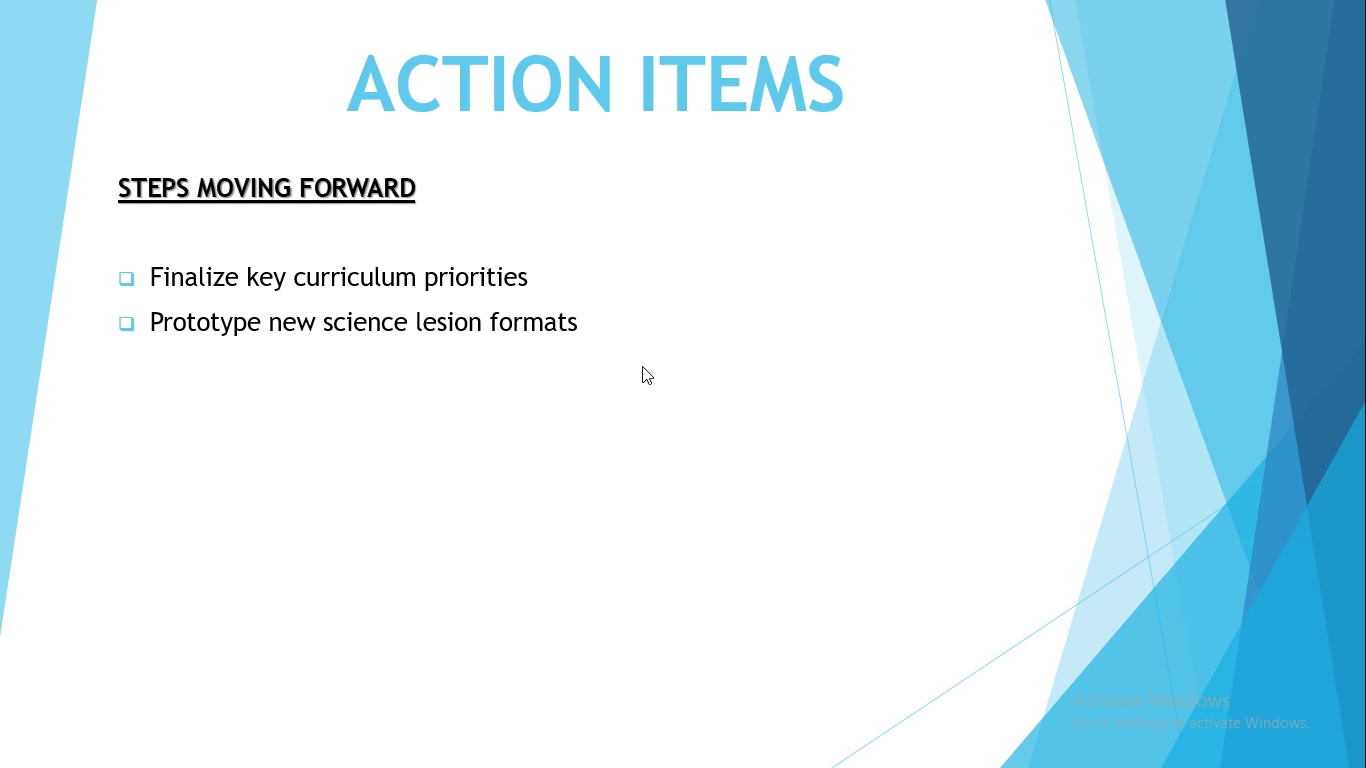 
left_click([642, 366])
 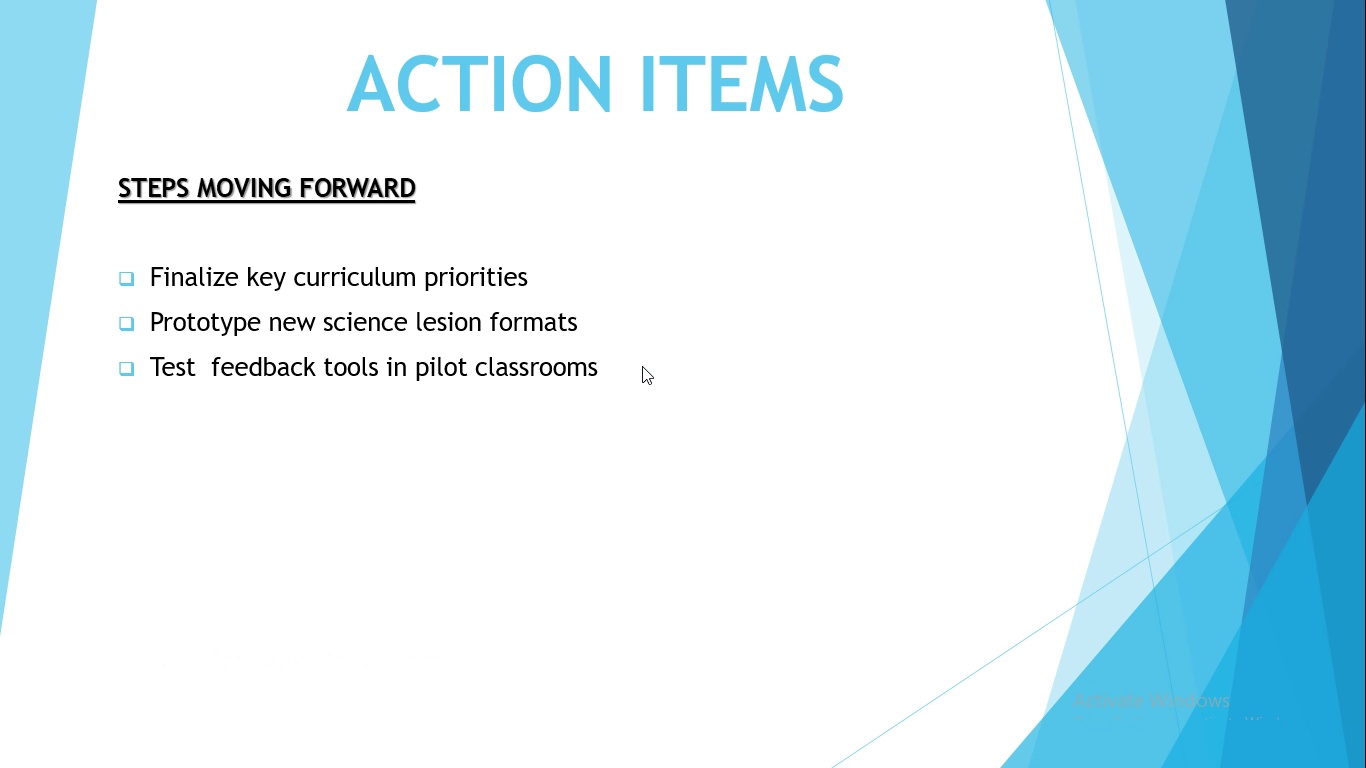 
left_click([642, 366])
 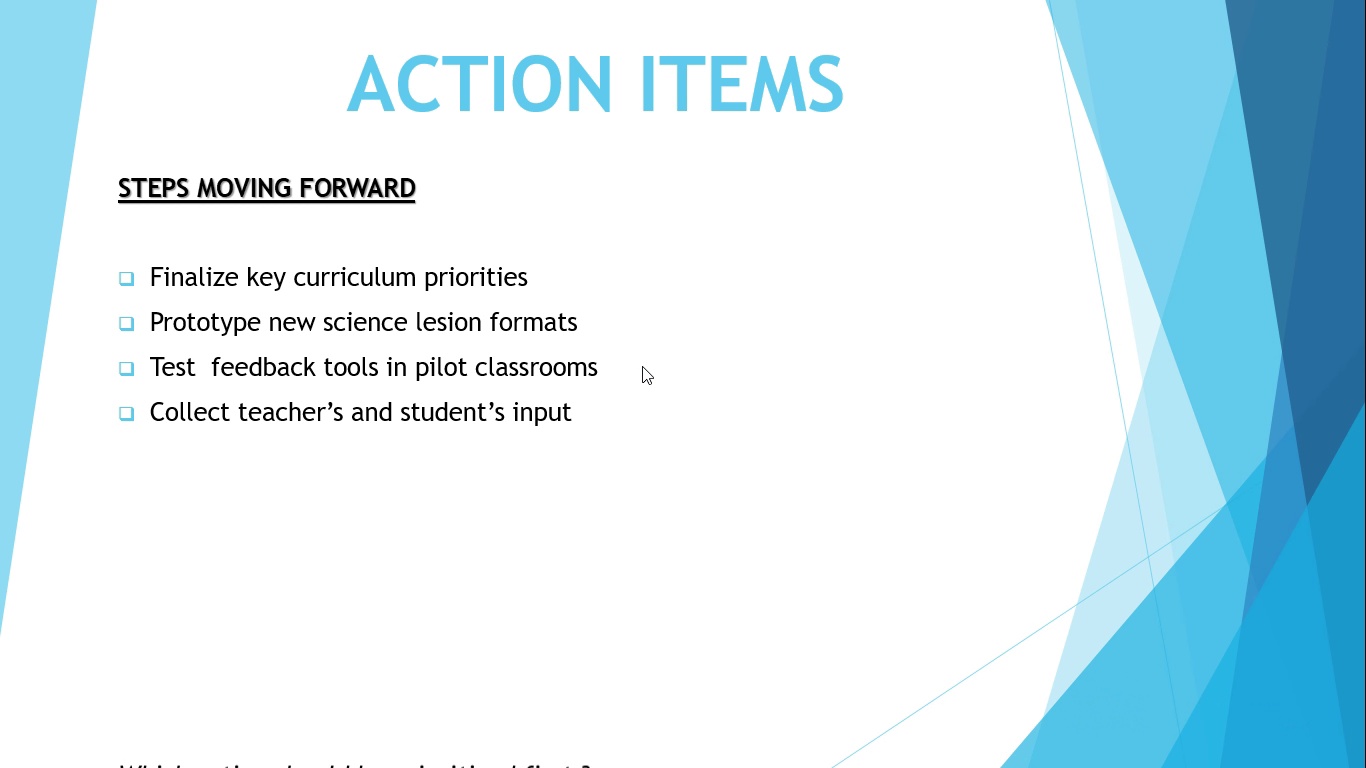 
left_click([642, 366])
 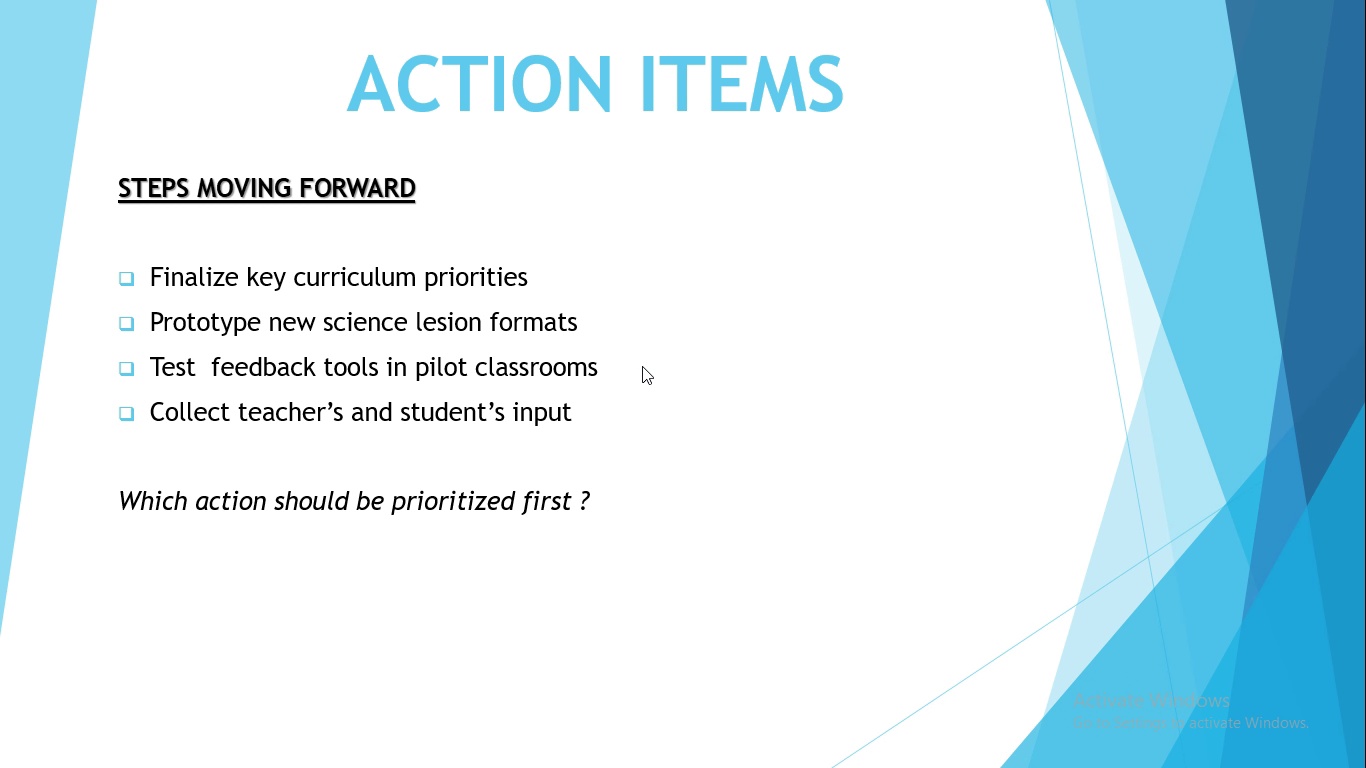 
left_click([642, 366])
 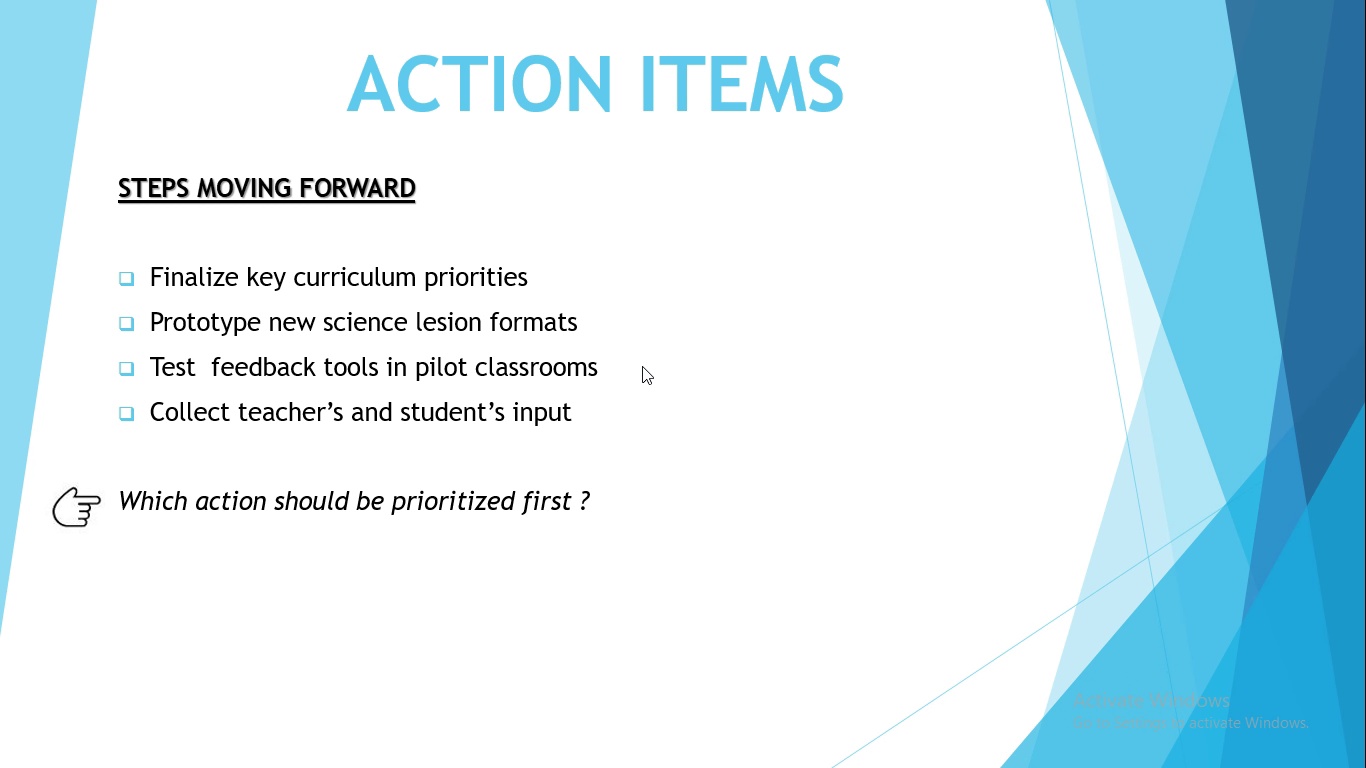 
left_click([642, 366])
 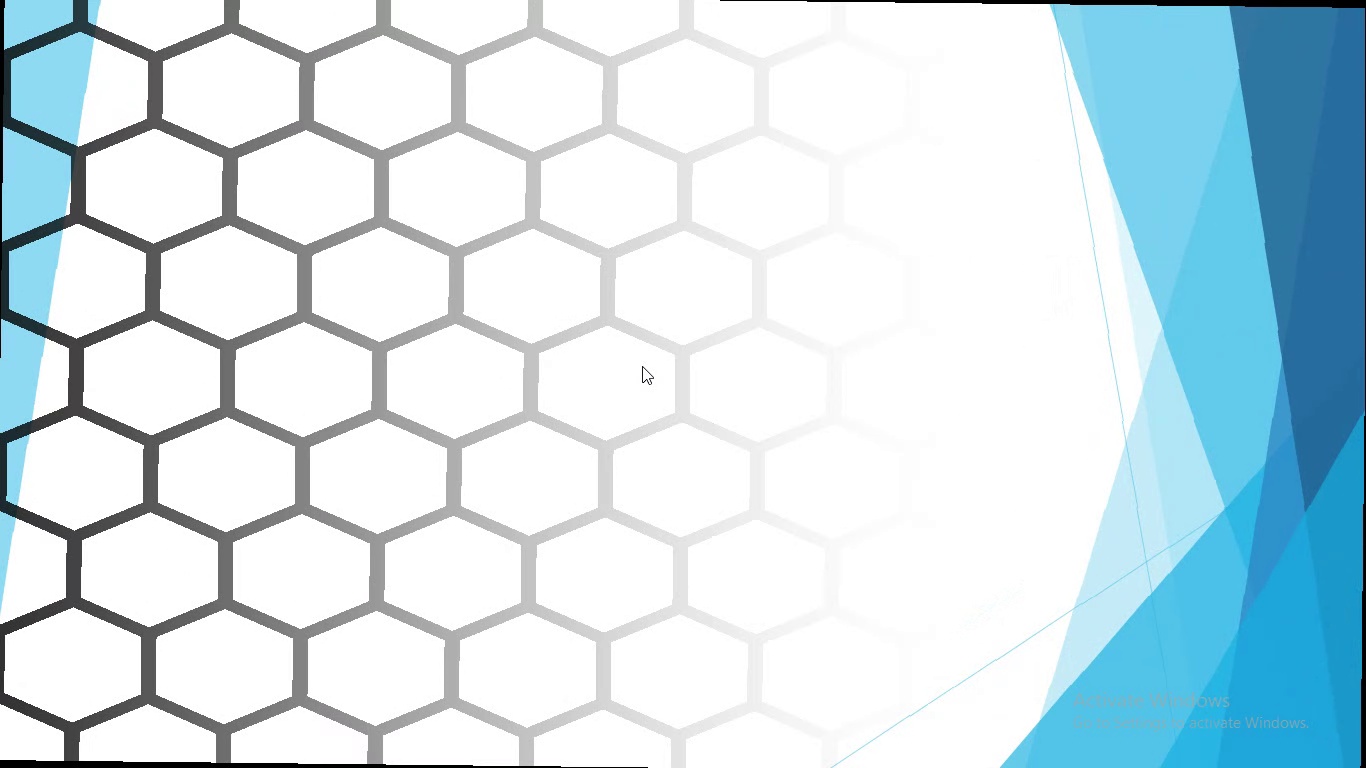 
wait(5.43)
 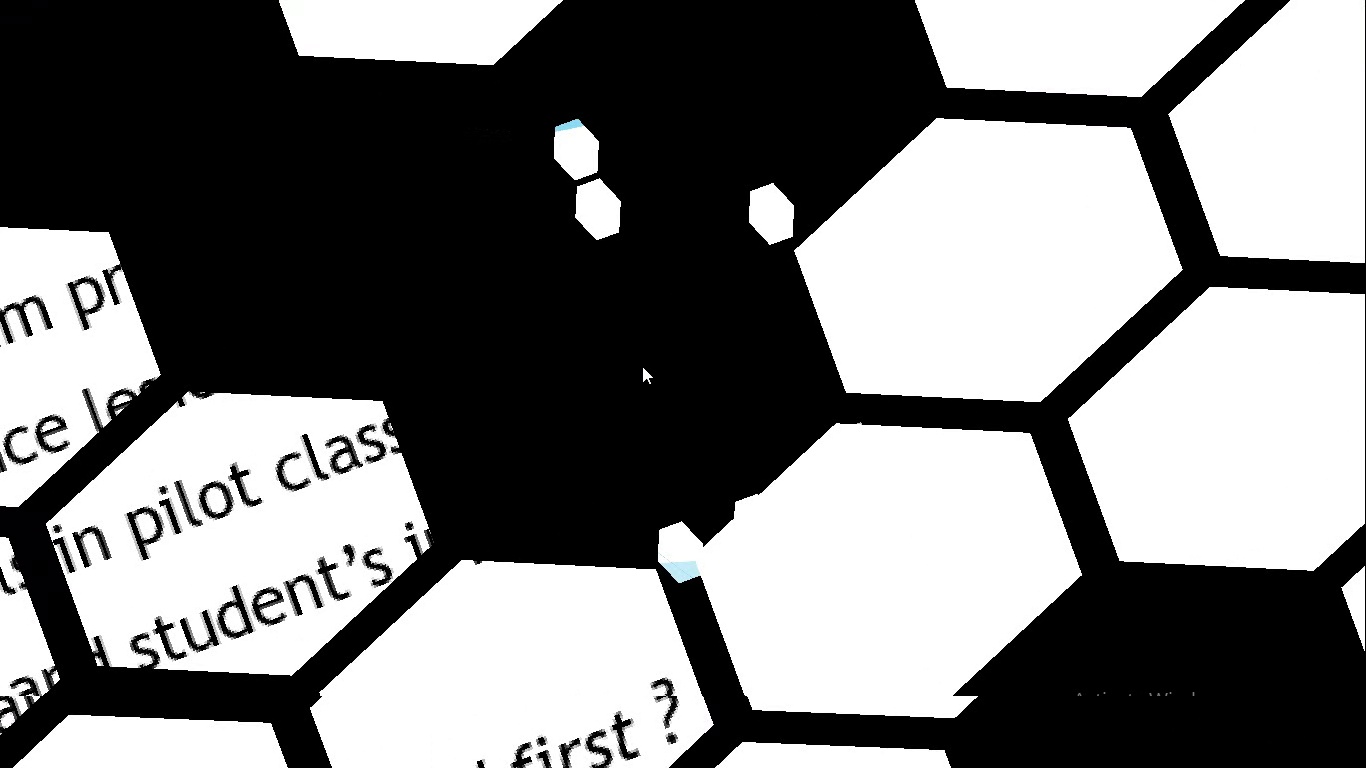 
left_click([642, 366])
 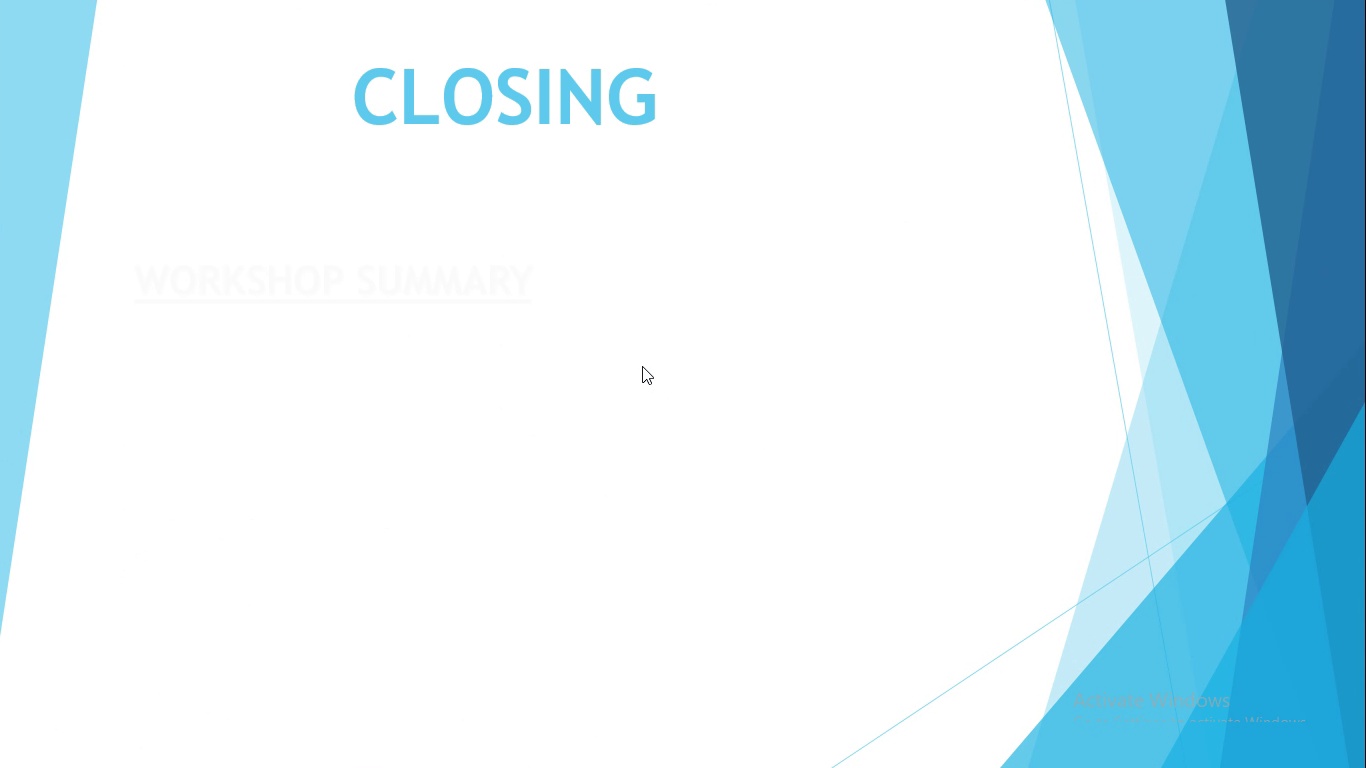 
left_click([642, 366])
 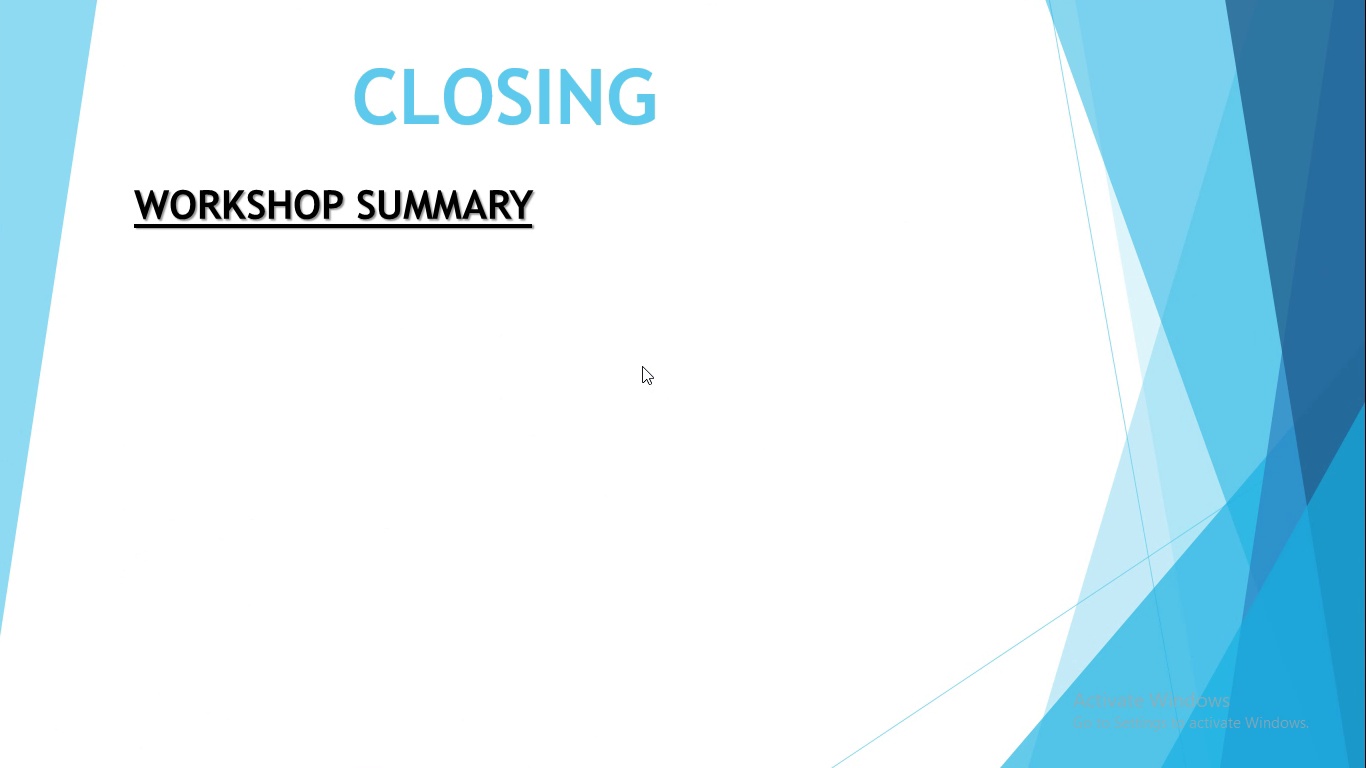 
left_click([642, 366])
 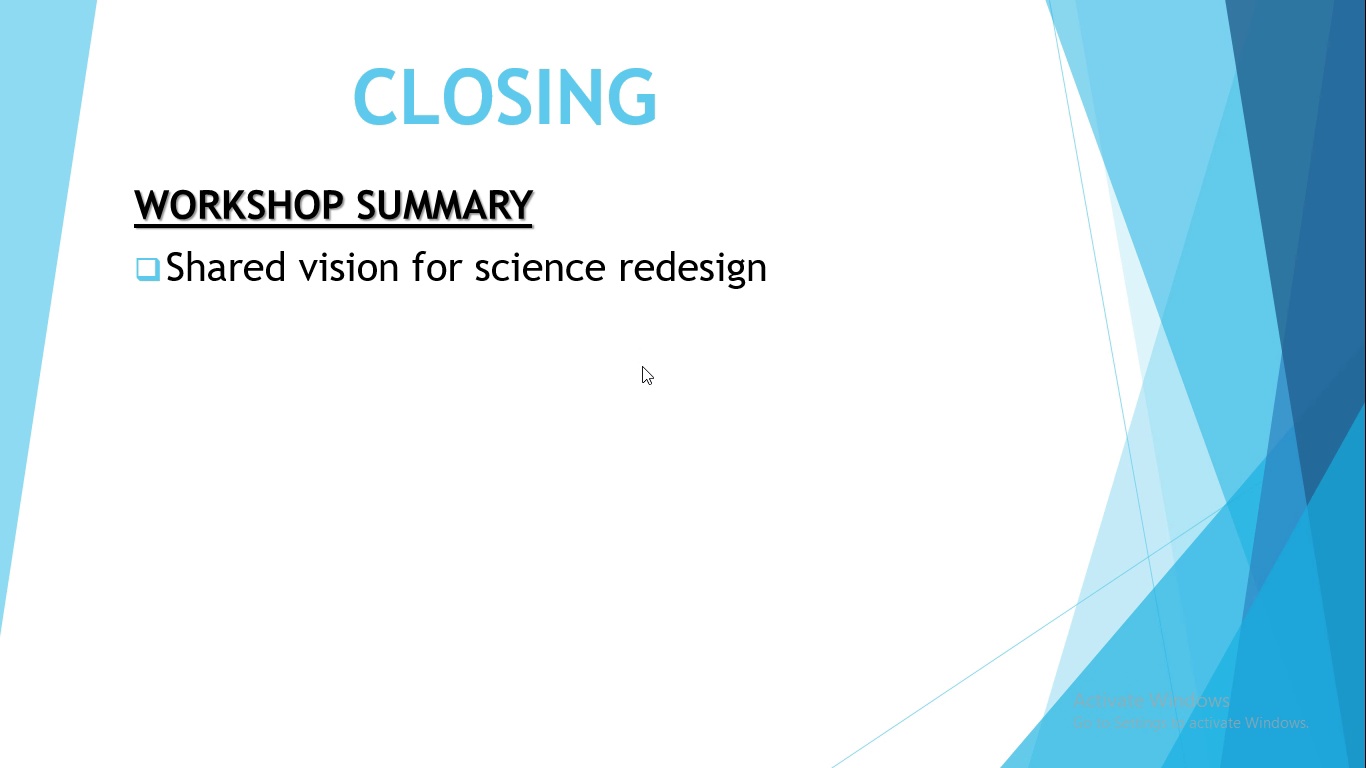 
left_click([642, 366])
 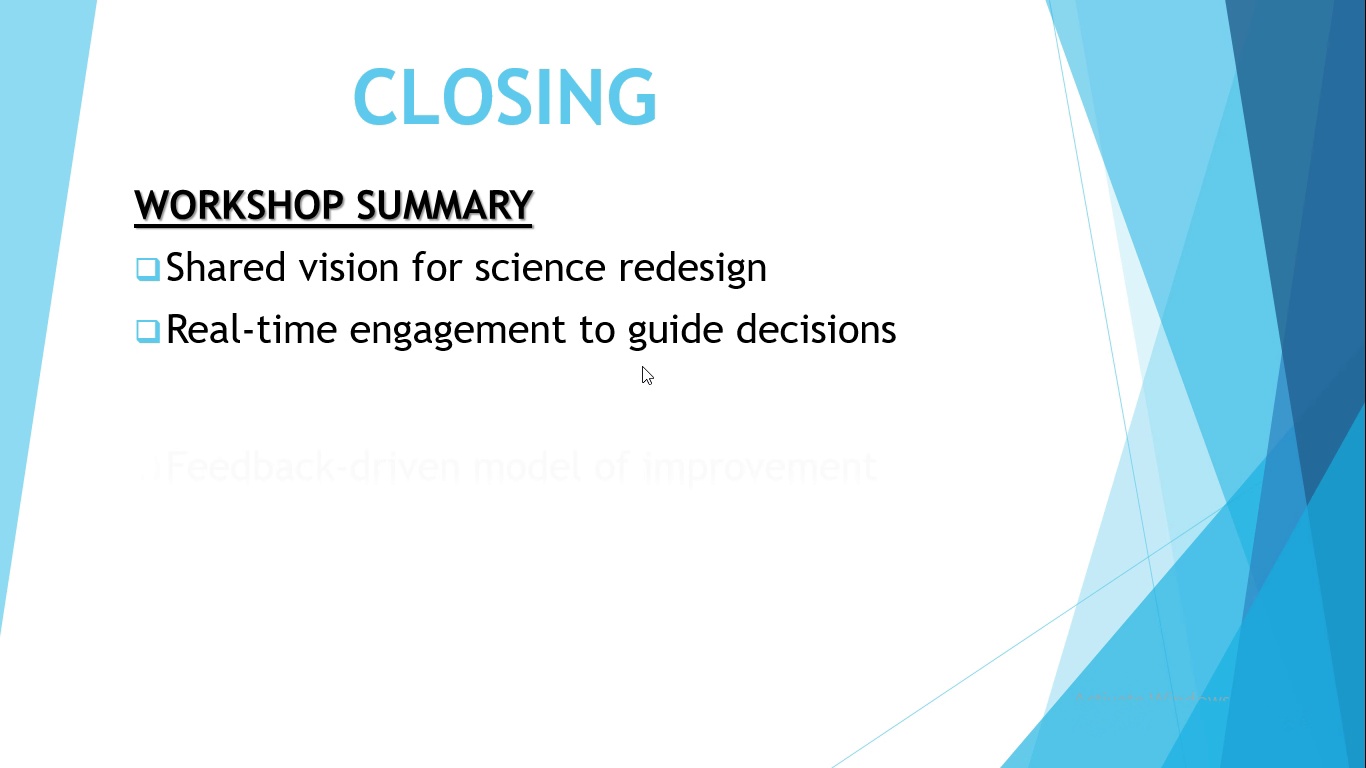 
left_click([642, 366])
 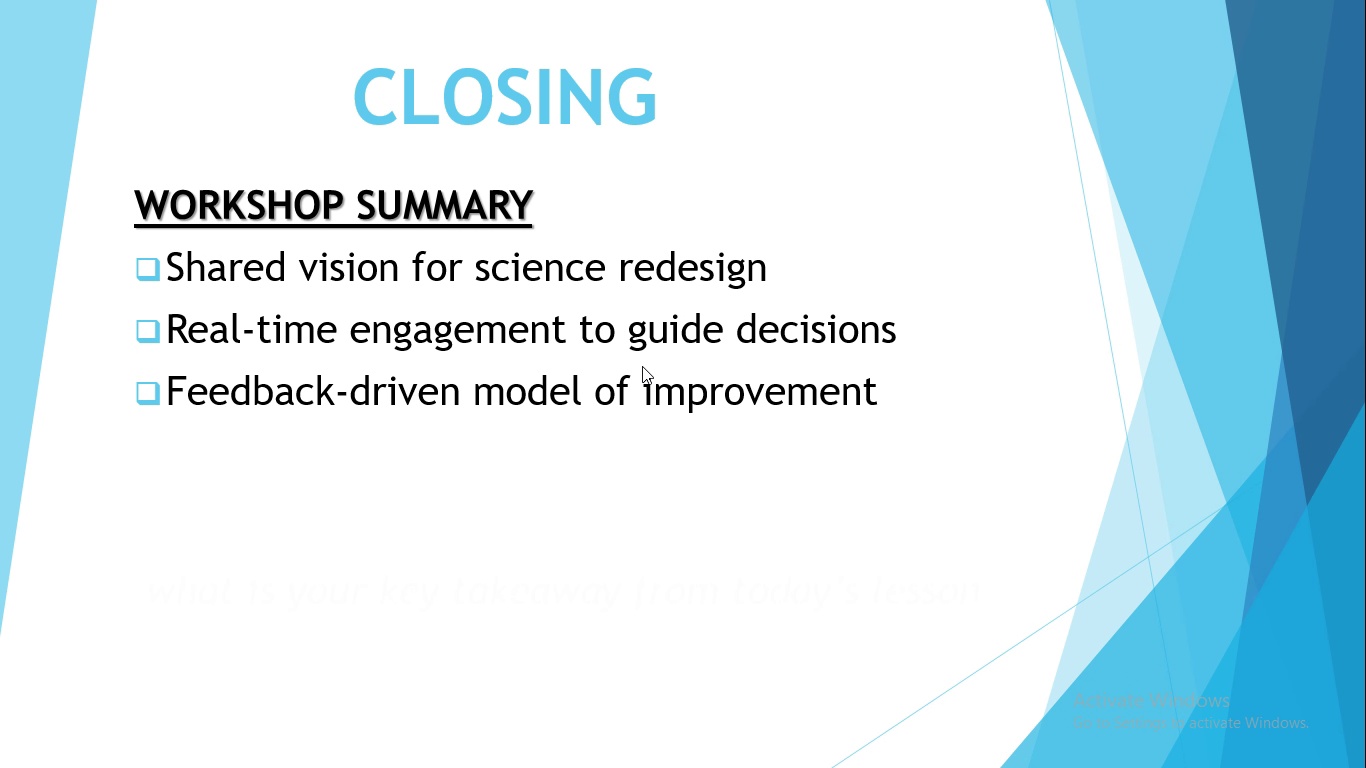 
left_click([642, 366])
 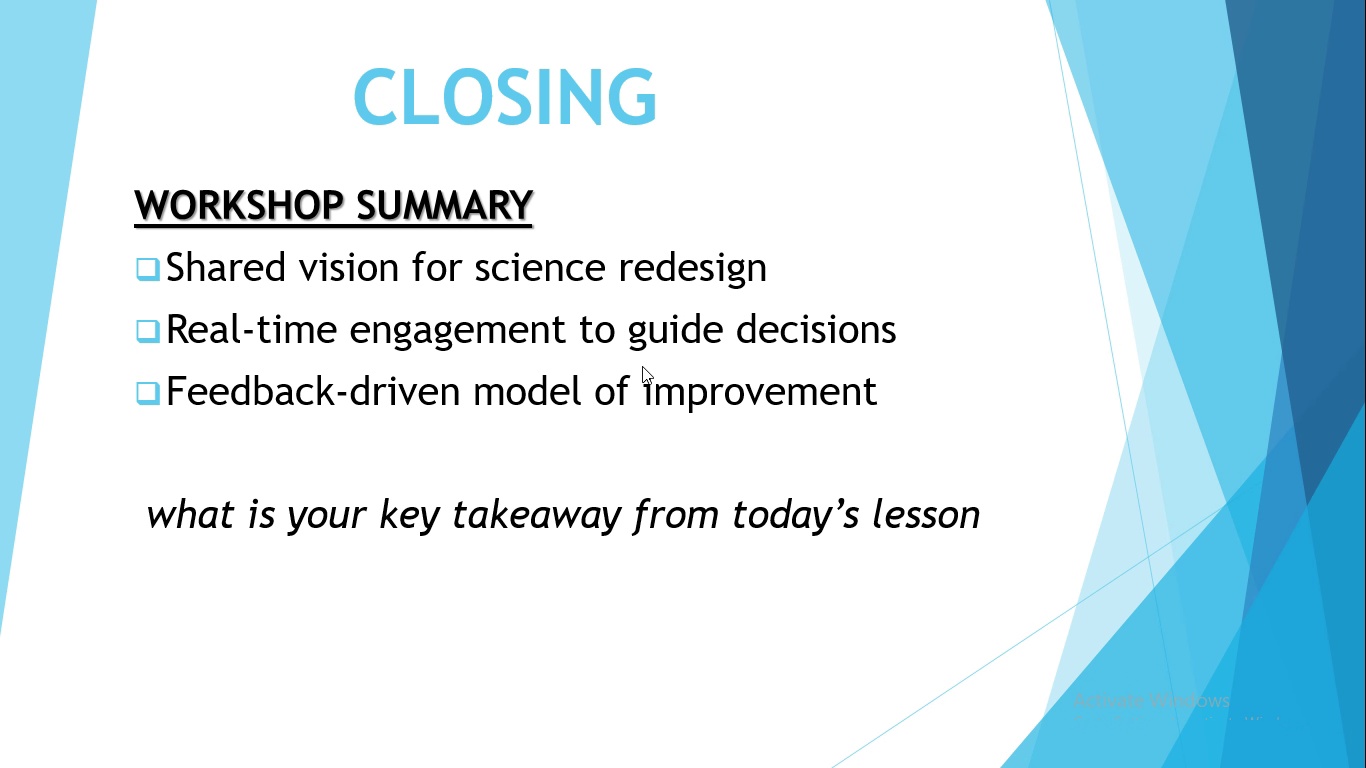 
left_click([642, 366])
 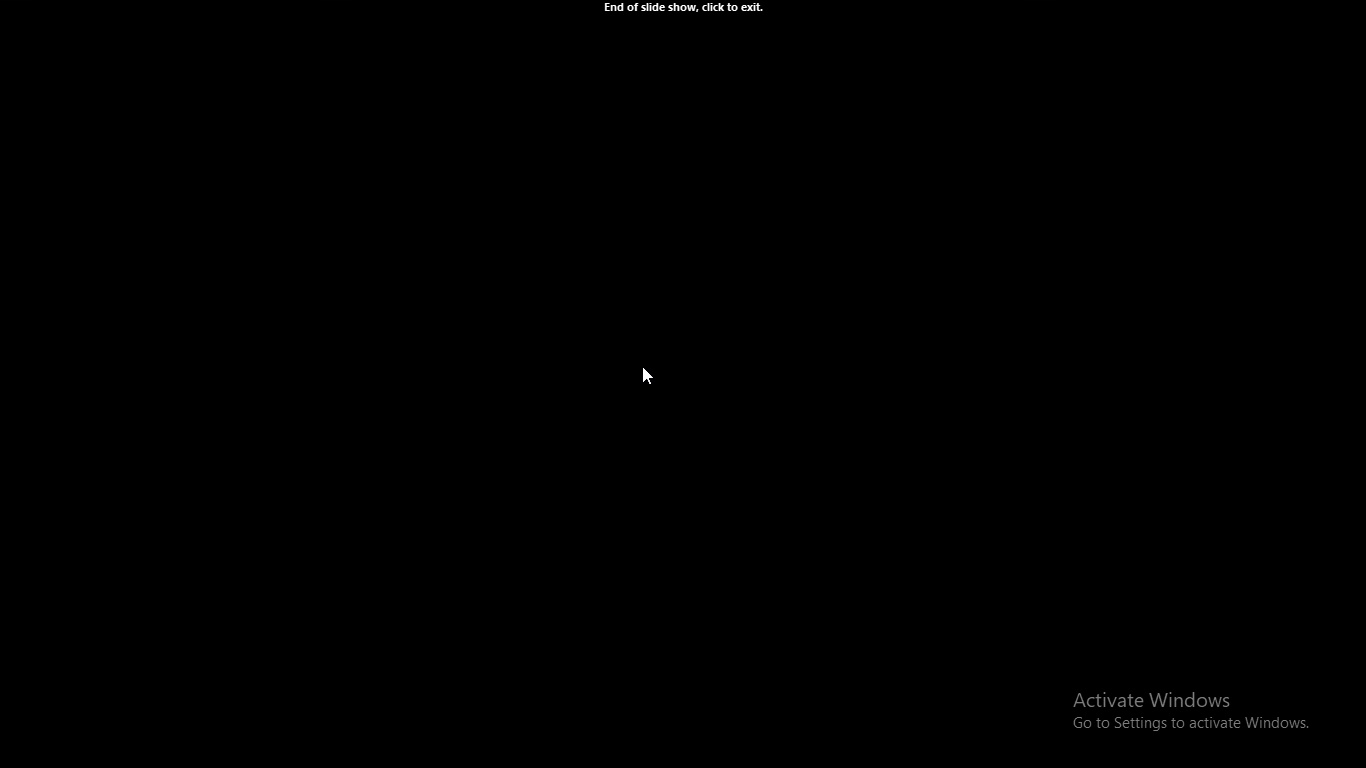 
left_click([642, 366])
 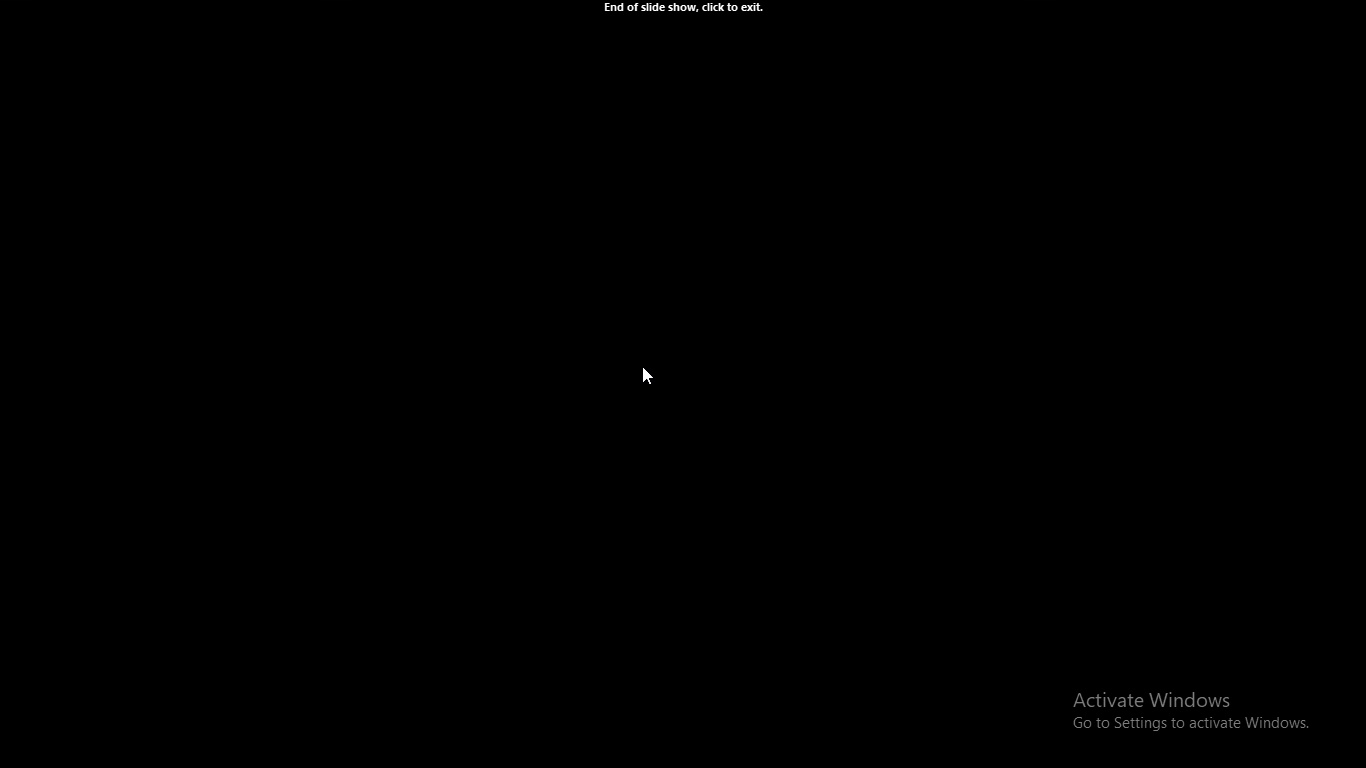 
left_click([642, 366])
 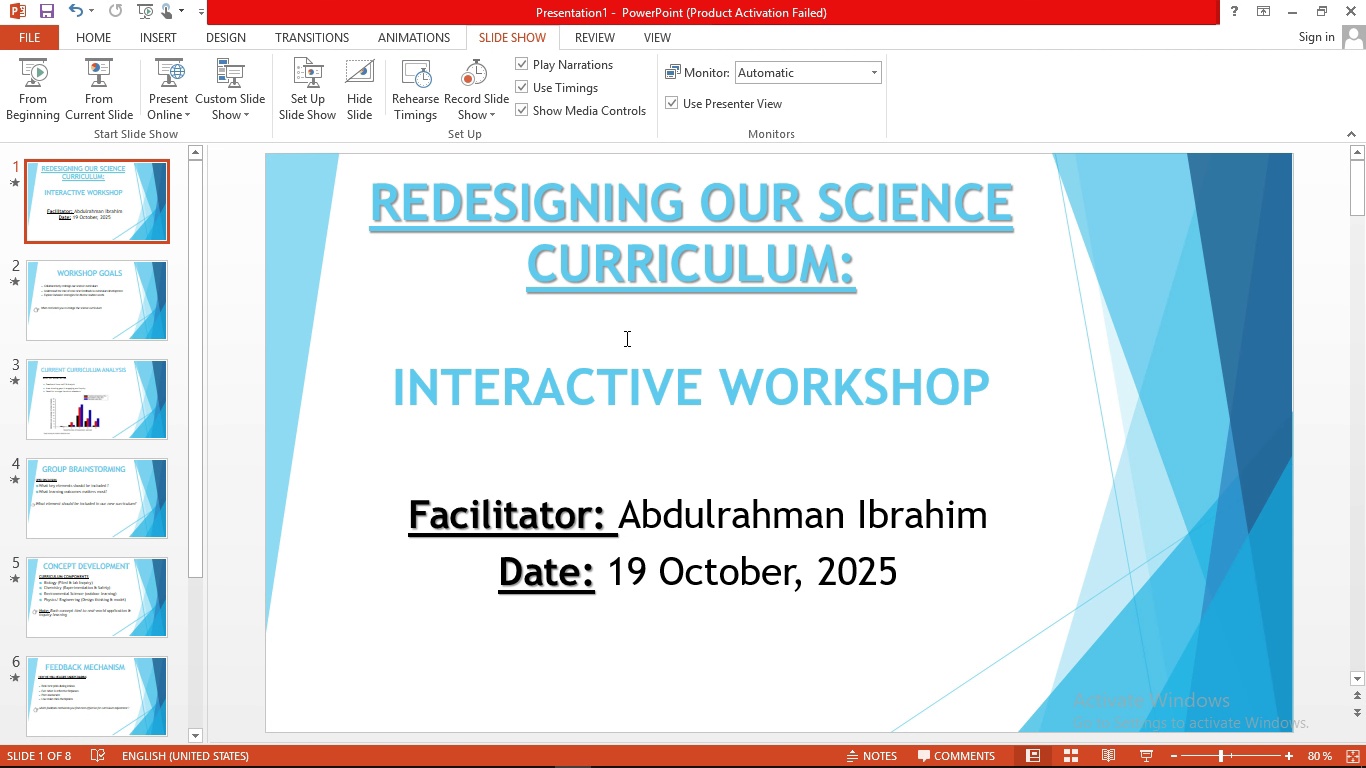 
wait(8.14)
 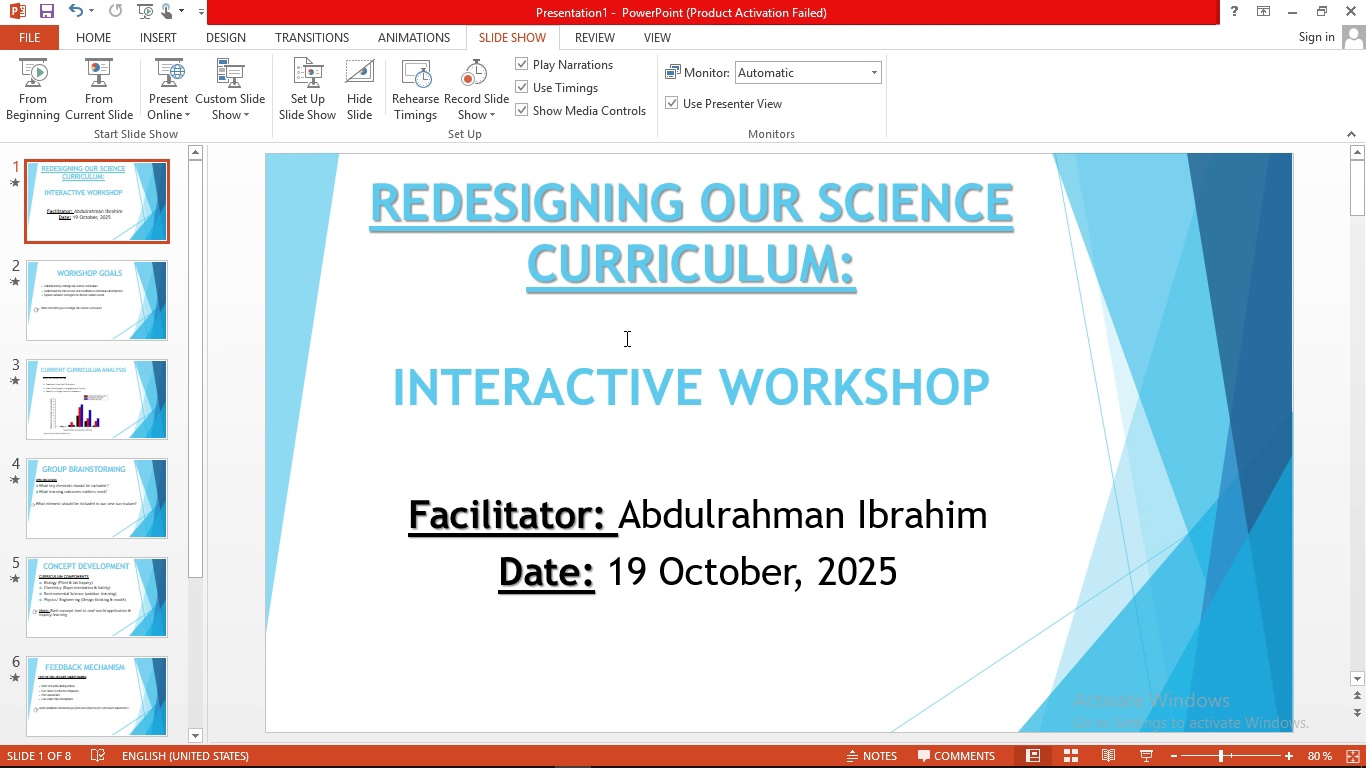 
scroll: coordinate [1365, 767], scroll_direction: up, amount: 1.0
 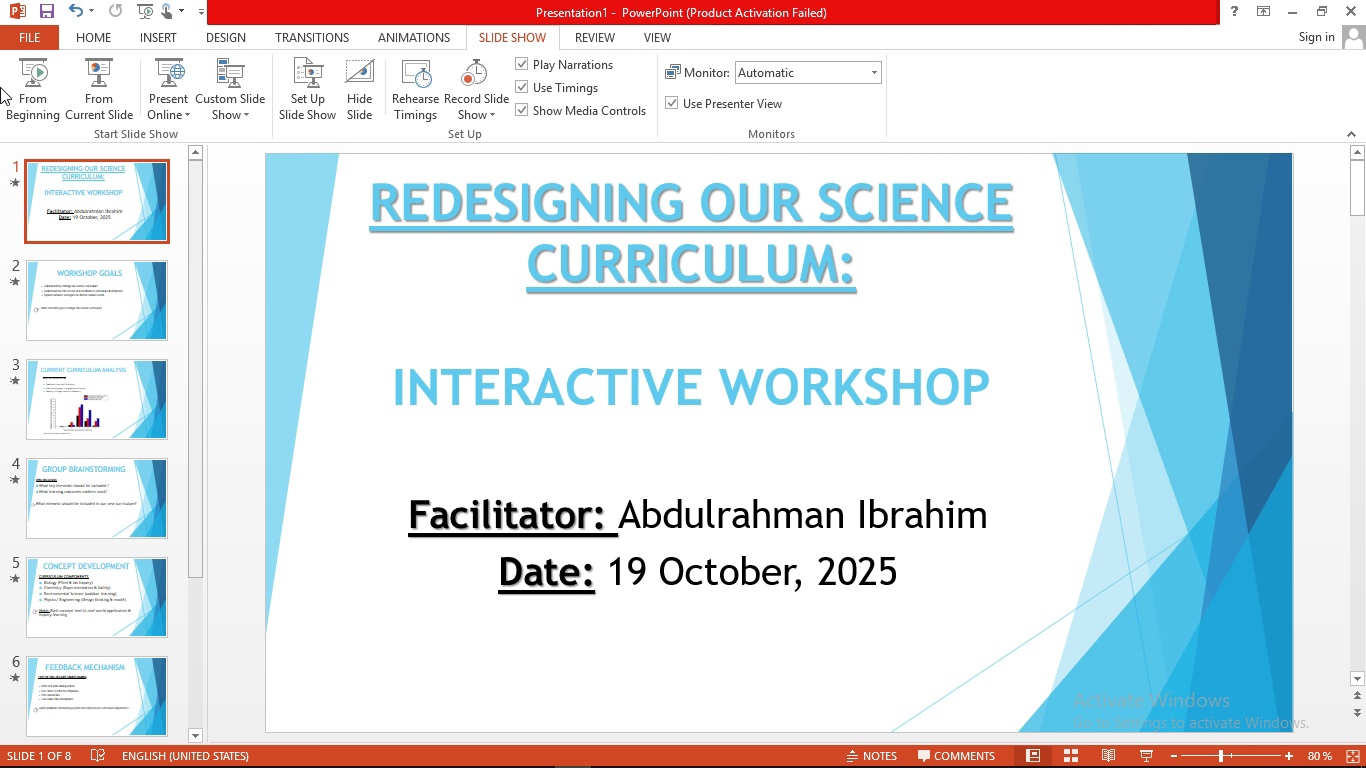 
left_click([31, 43])
 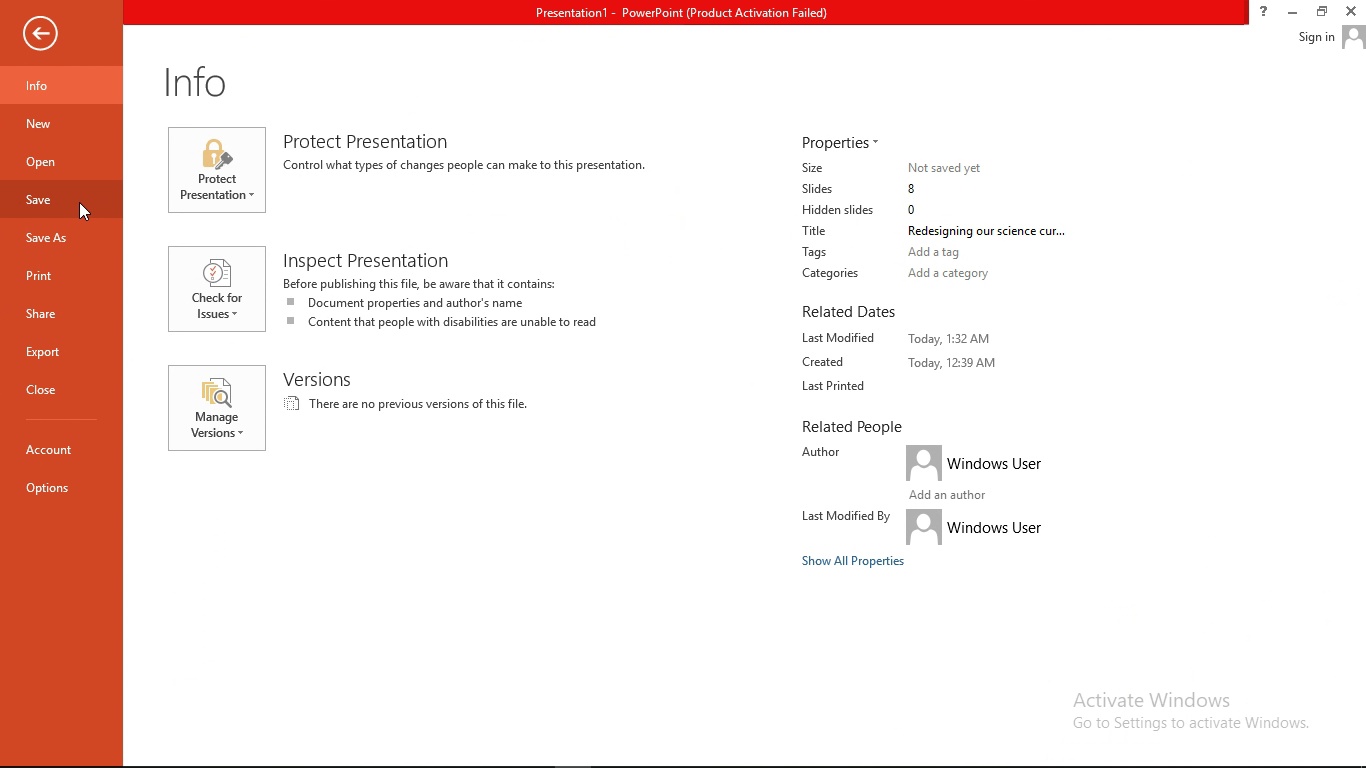 
left_click([79, 202])
 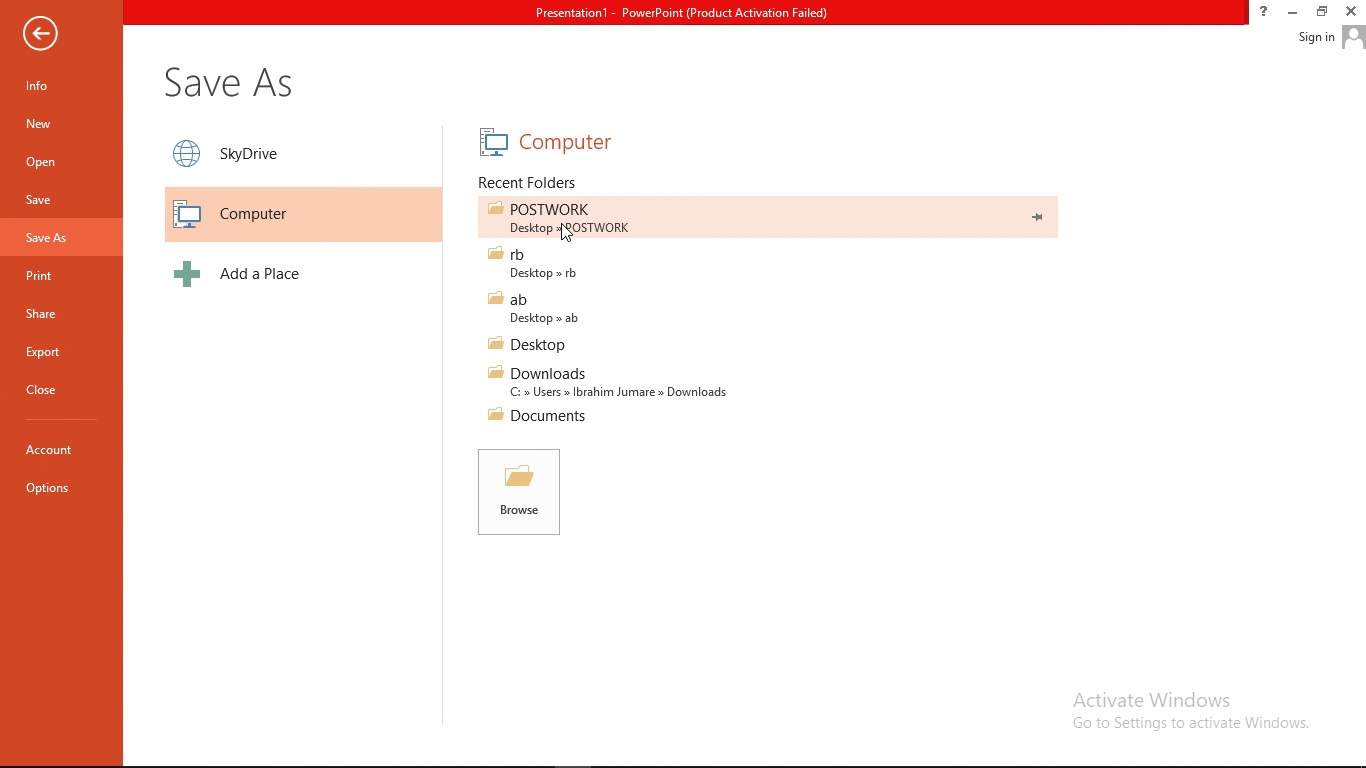 
left_click([561, 223])
 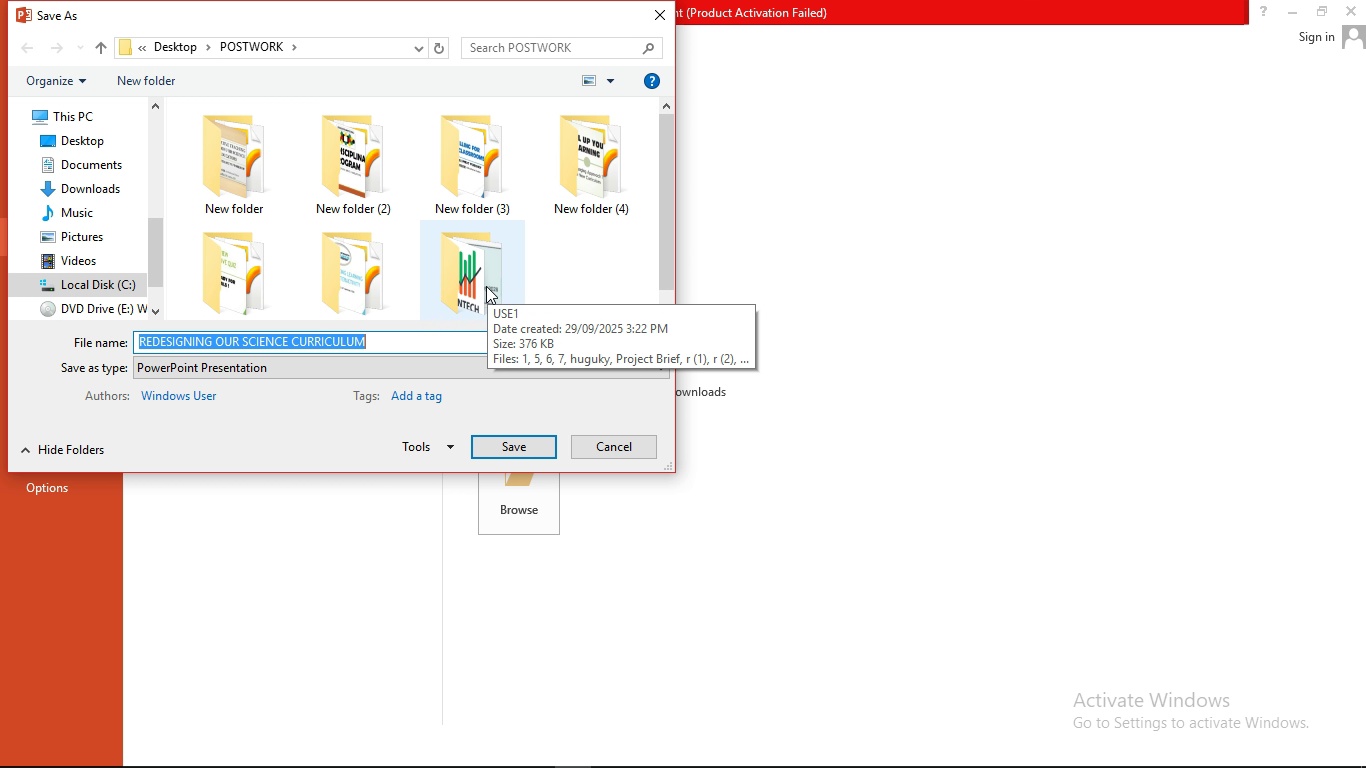 
wait(6.38)
 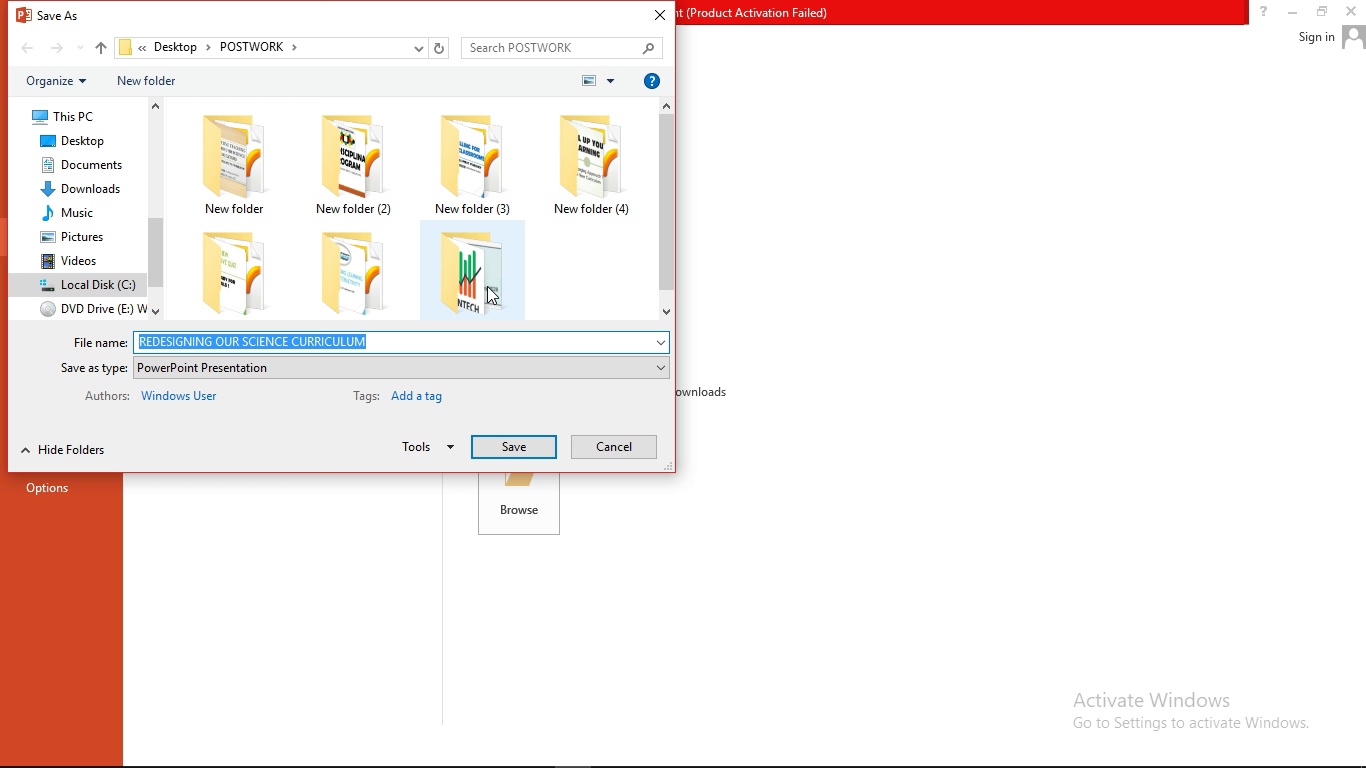 
left_click([444, 340])
 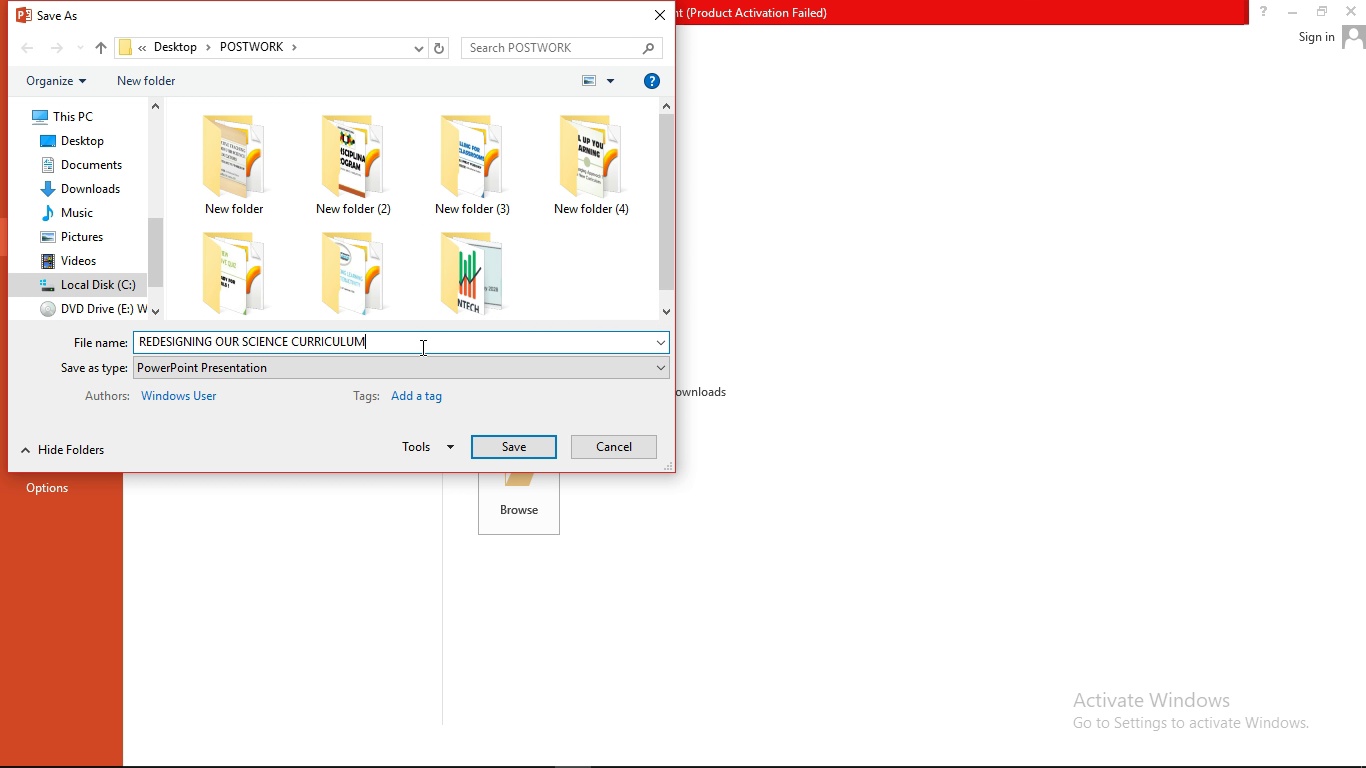 
scroll: coordinate [425, 343], scroll_direction: down, amount: 2.0
 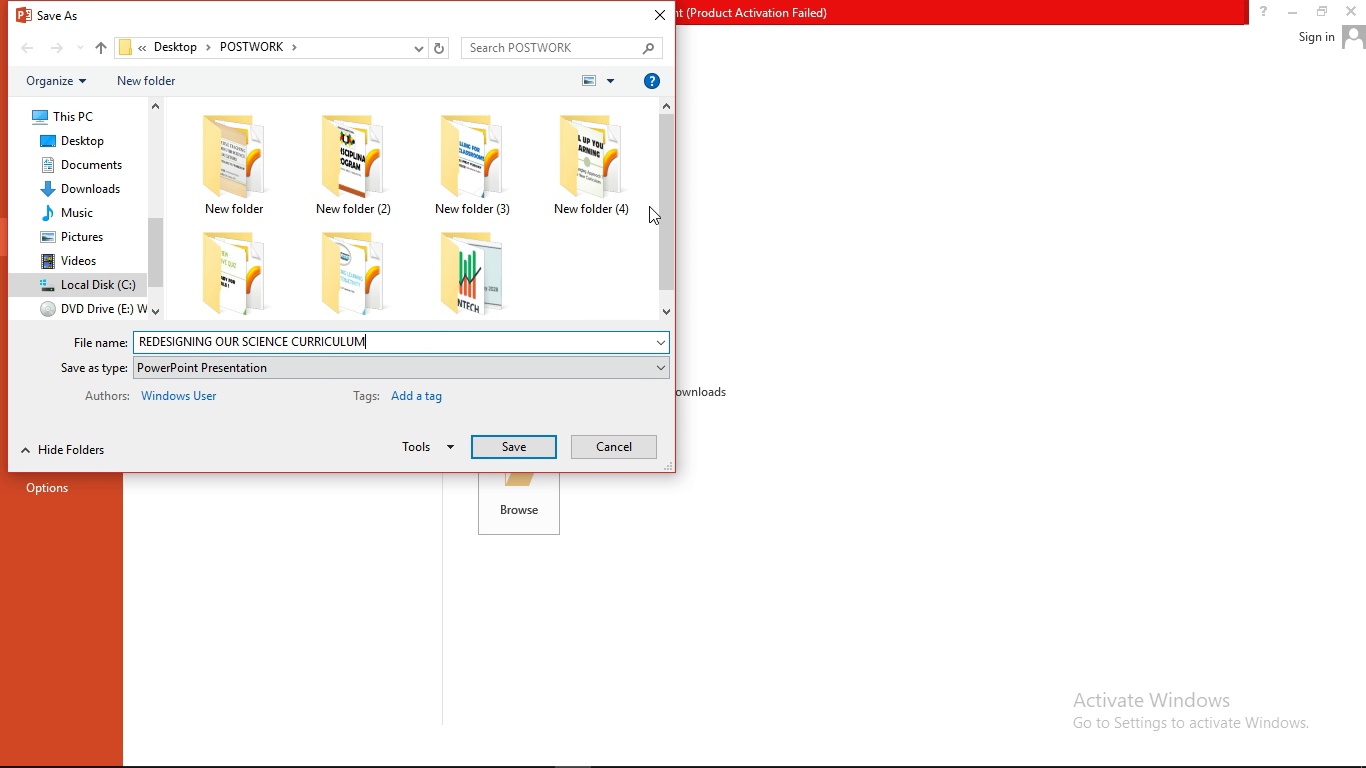 
left_click_drag(start_coordinate=[660, 200], to_coordinate=[657, 173])
 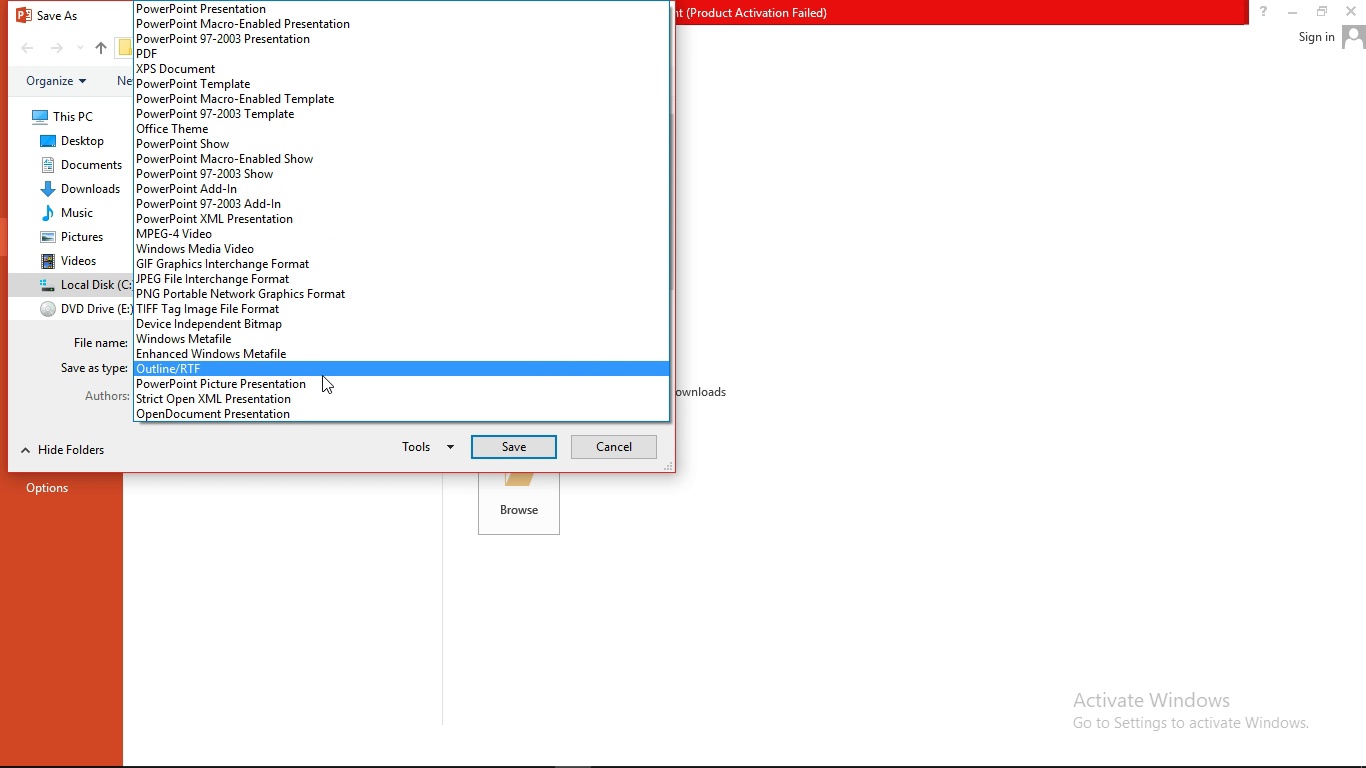 
wait(20.0)
 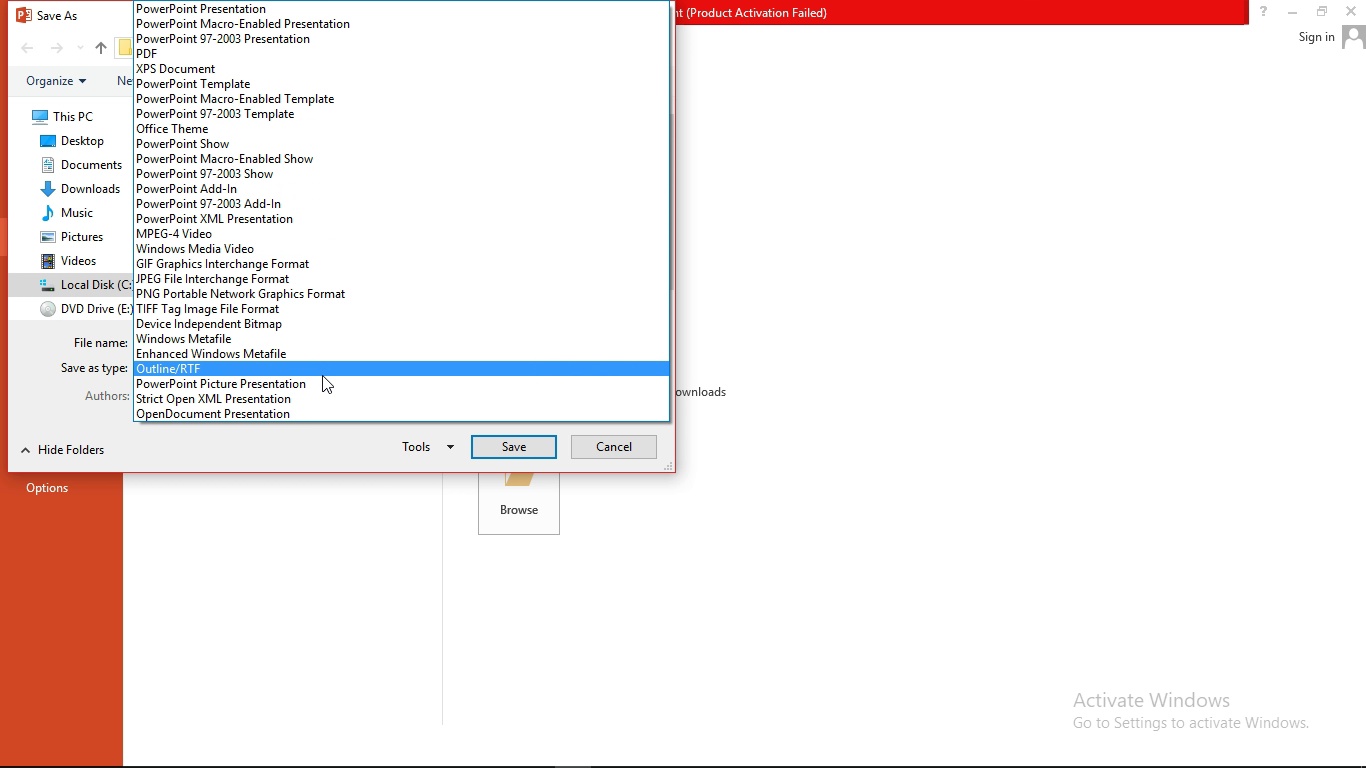 
left_click([323, 5])
 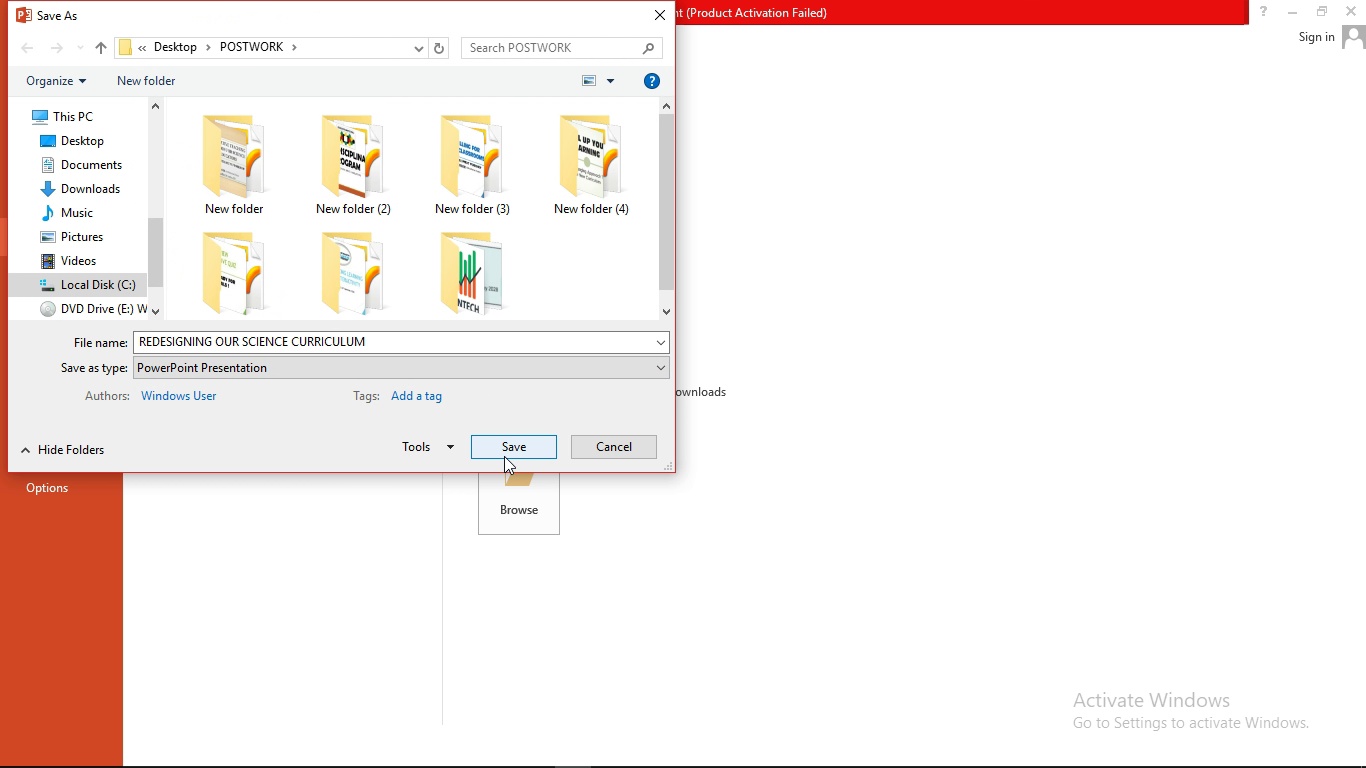 
left_click([504, 456])
 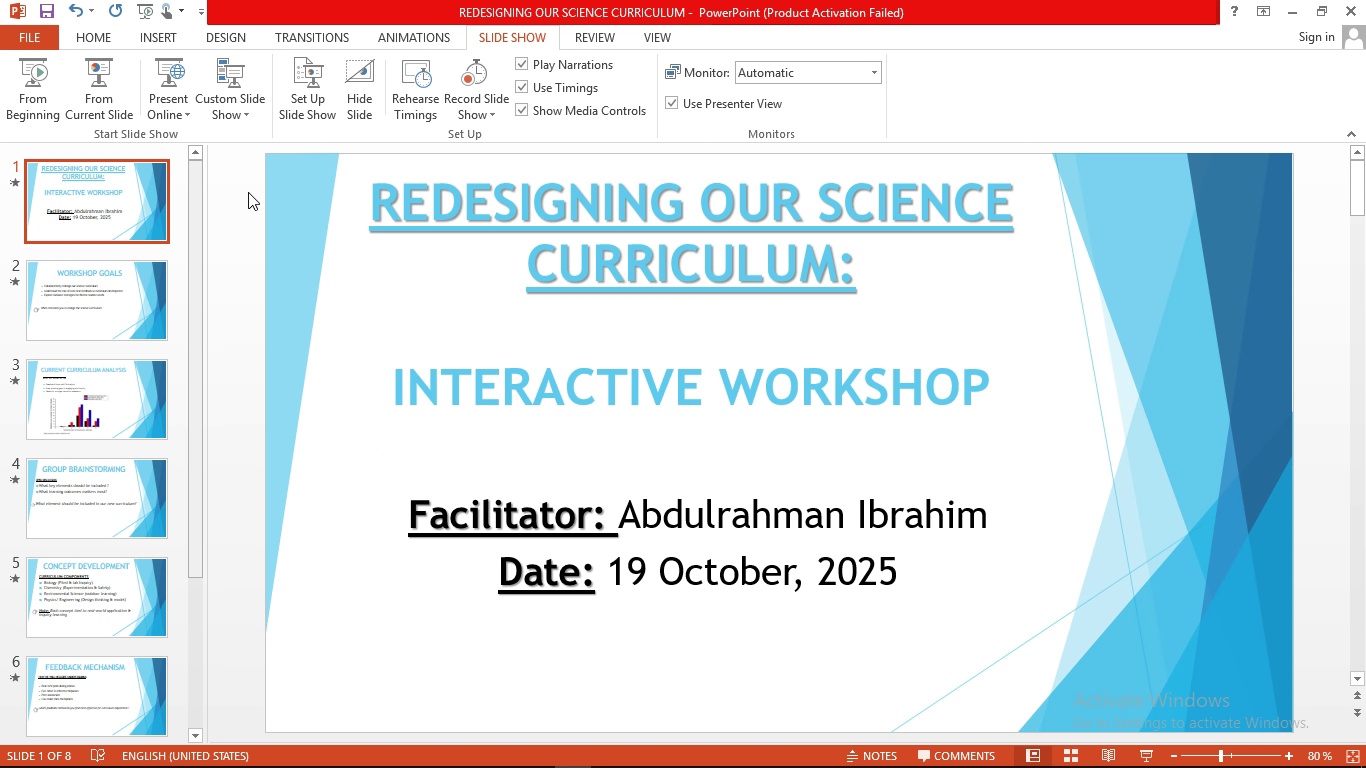 
left_click([26, 29])
 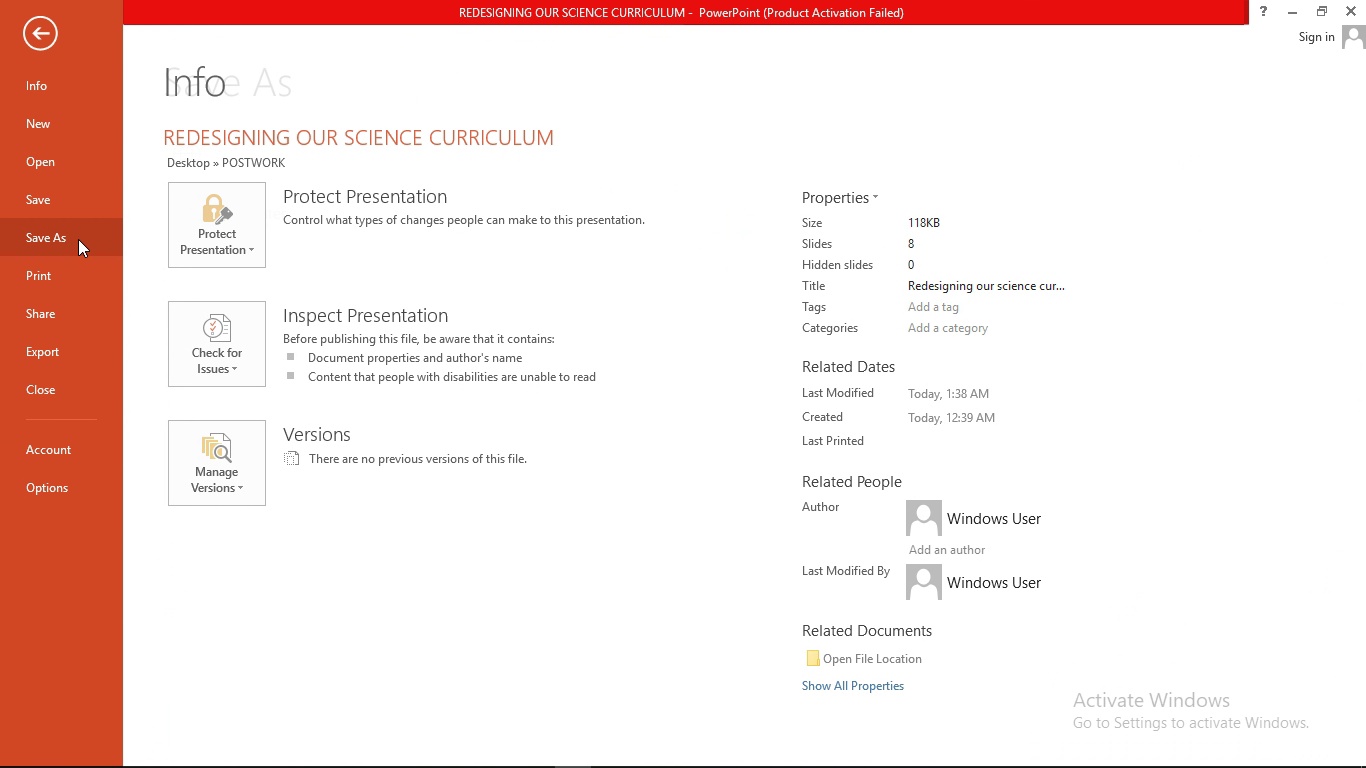 
left_click([78, 239])
 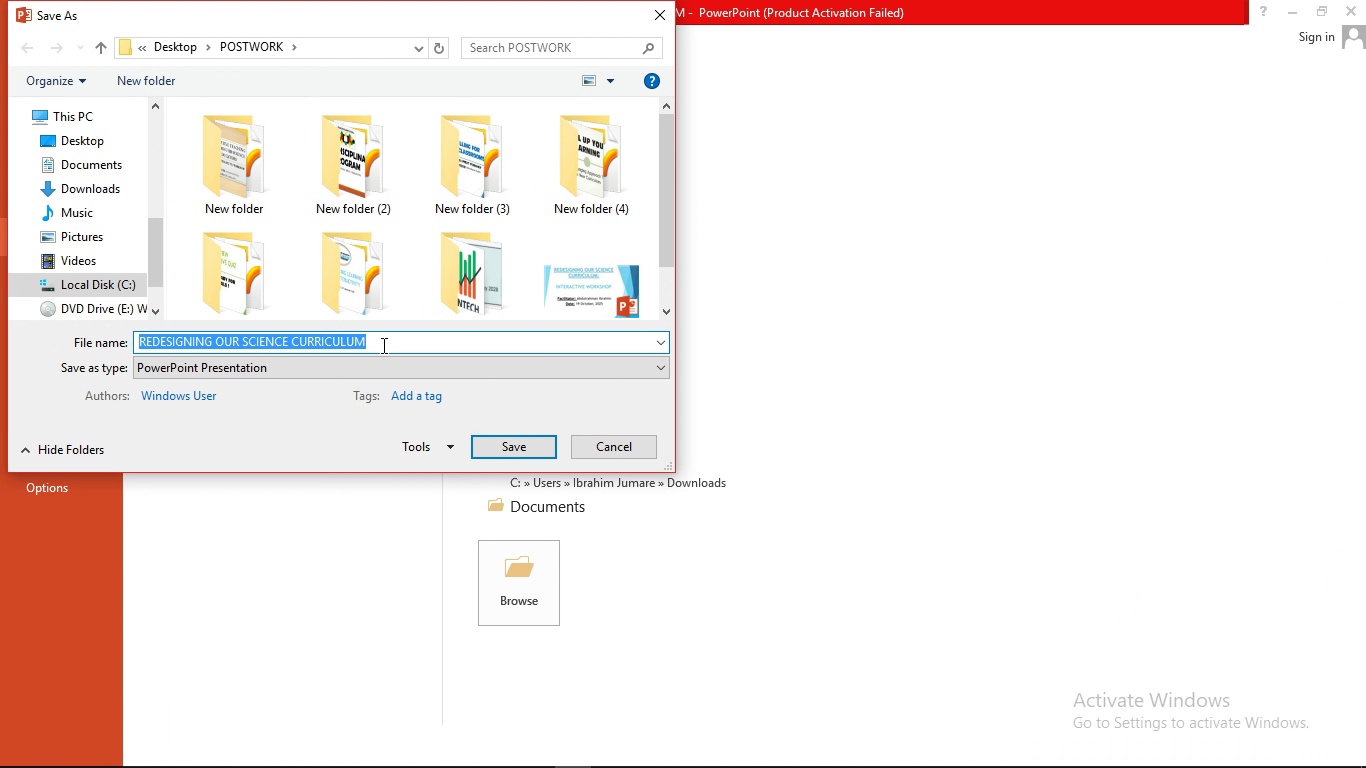 
left_click([369, 359])
 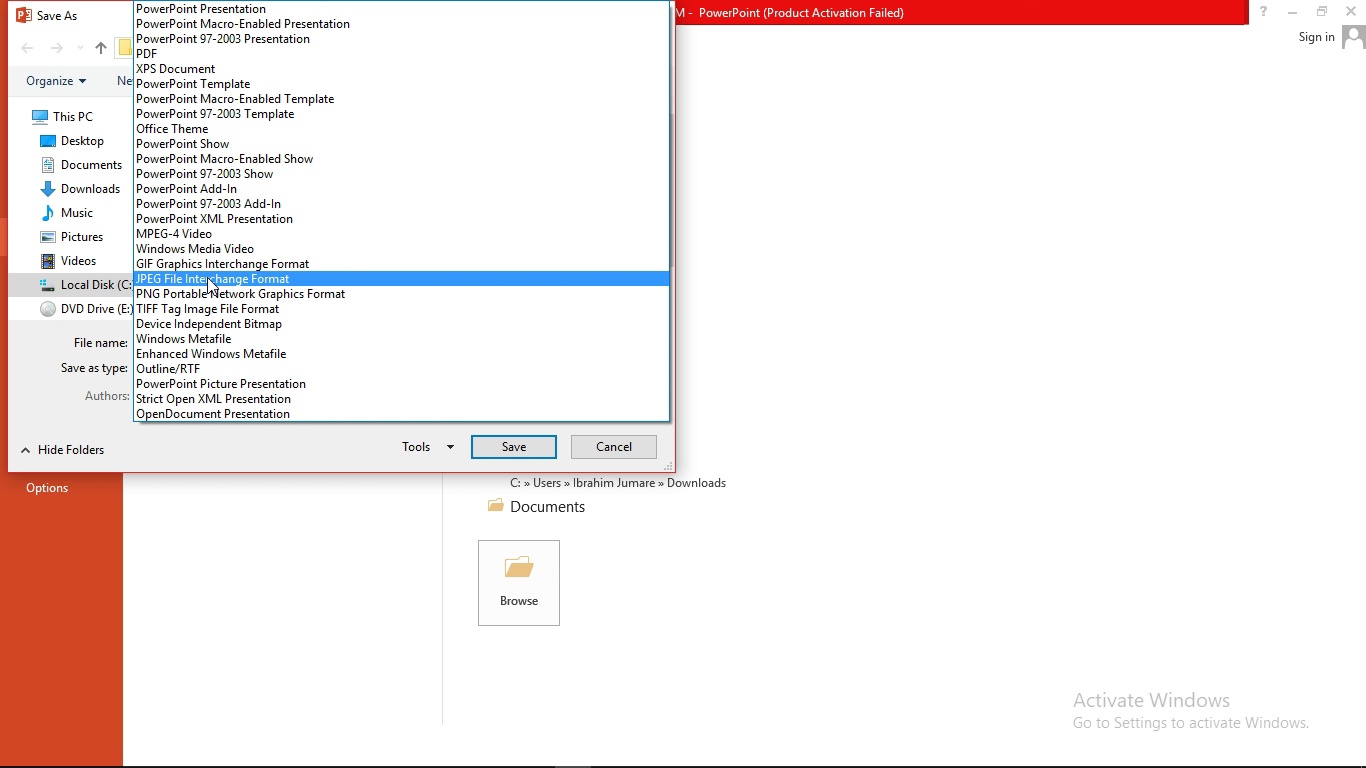 
wait(26.25)
 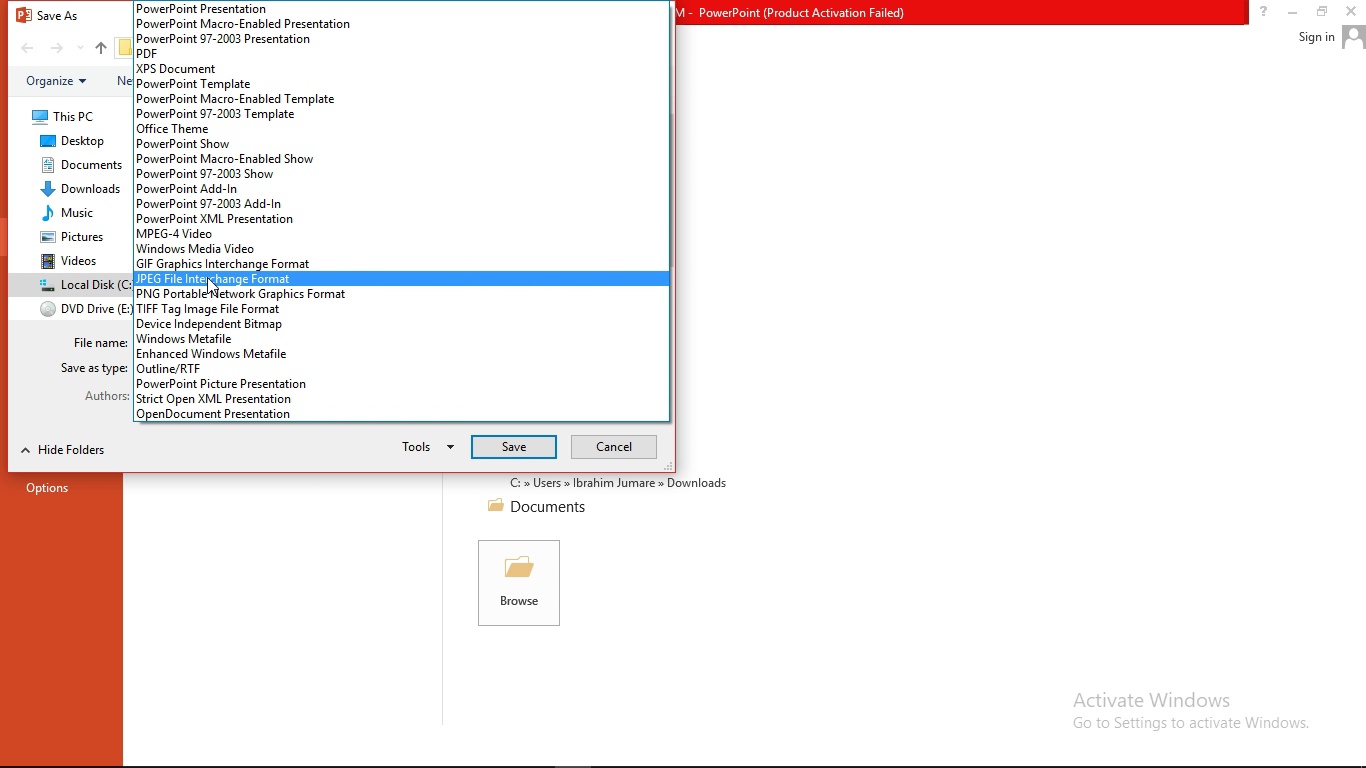 
left_click([221, 52])
 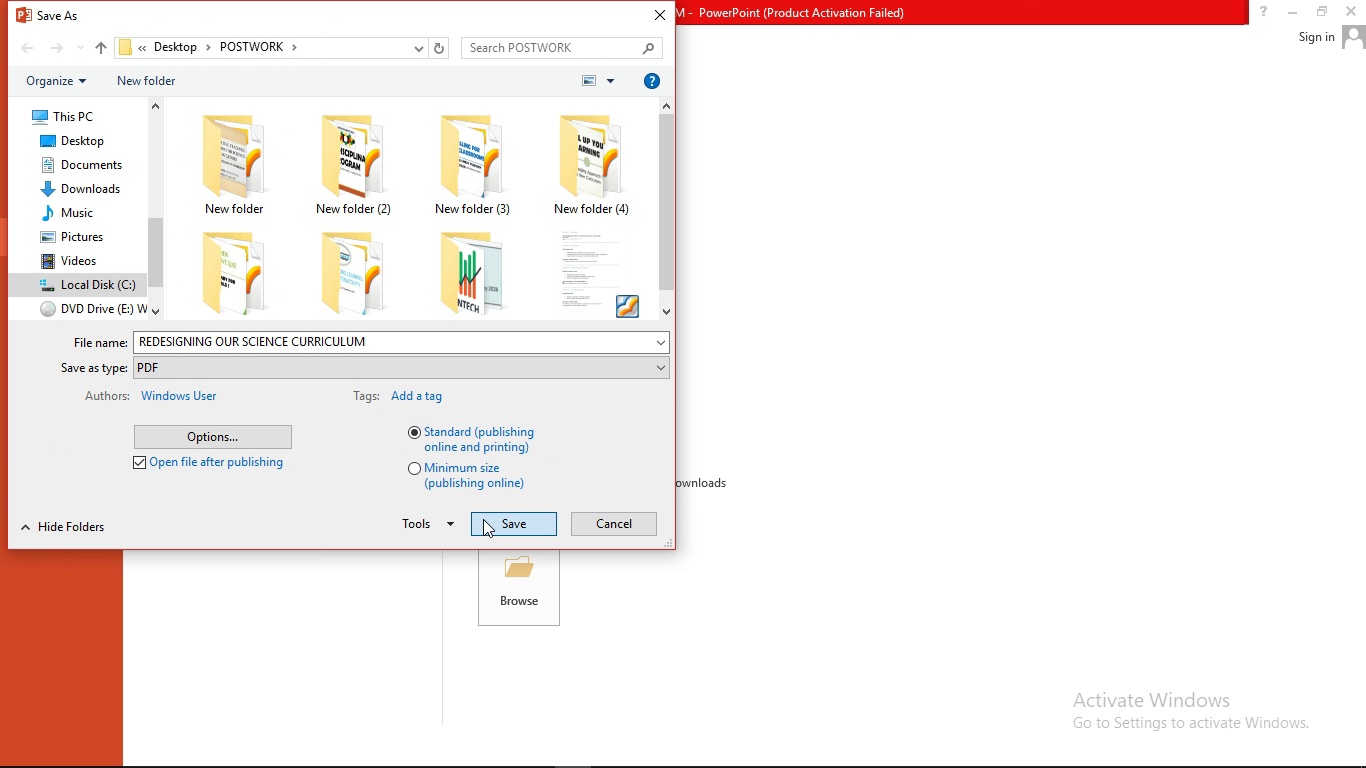 
left_click([483, 519])
 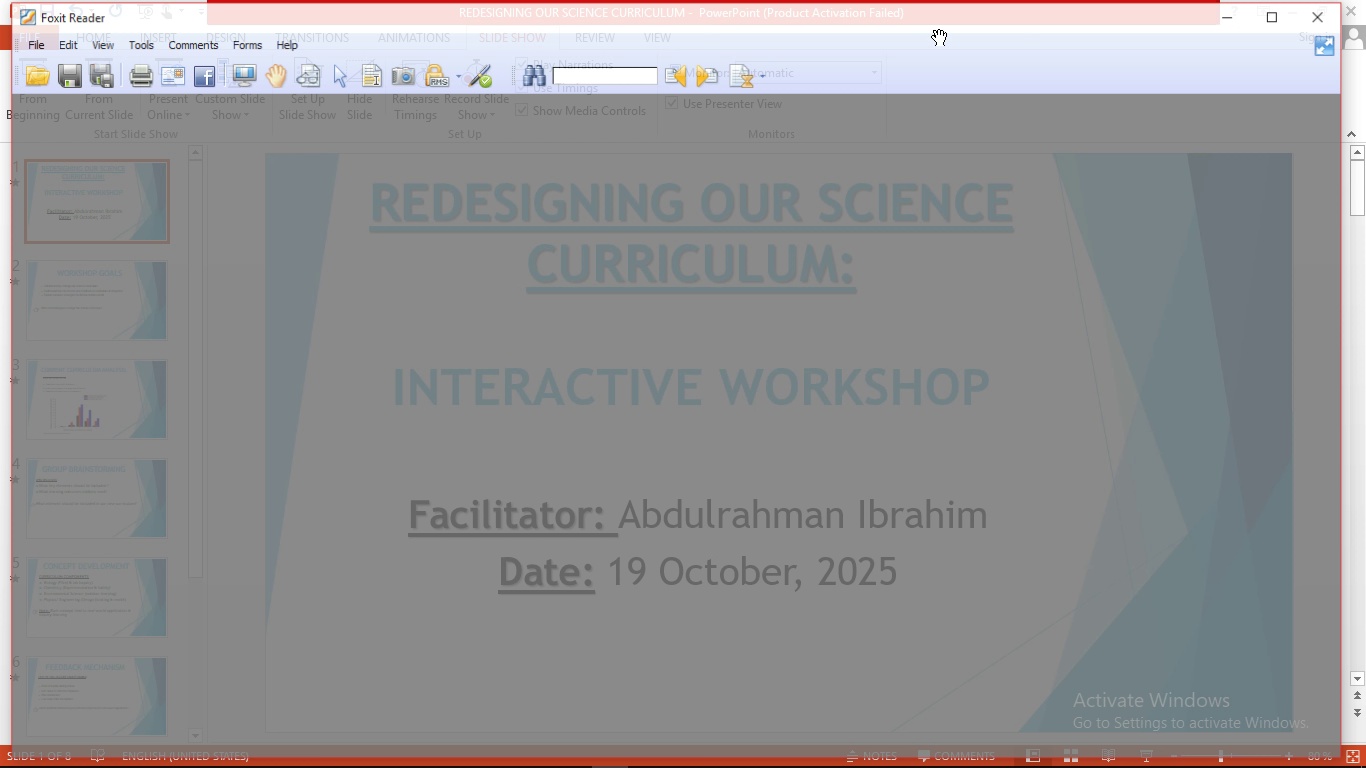 
wait(6.45)
 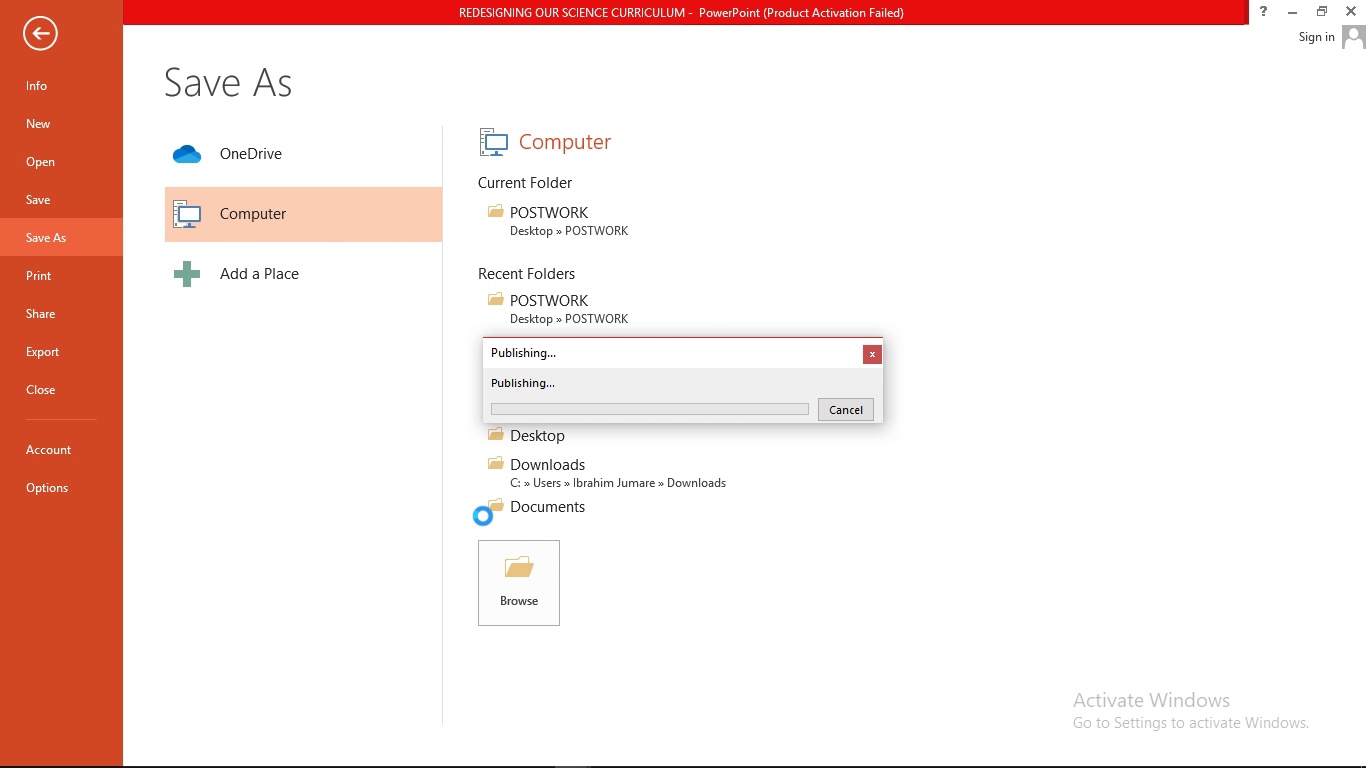 
left_click([1320, 10])
 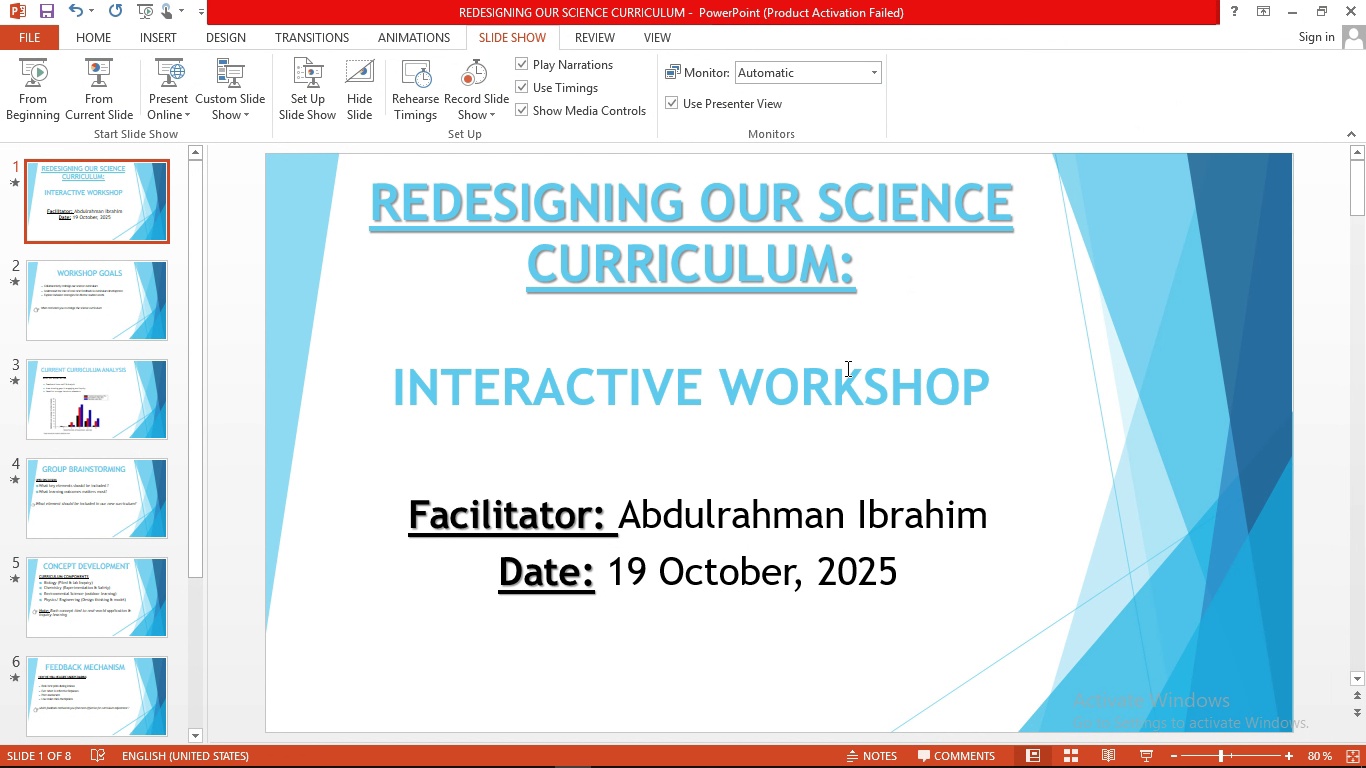 
scroll: coordinate [846, 368], scroll_direction: up, amount: 1.0
 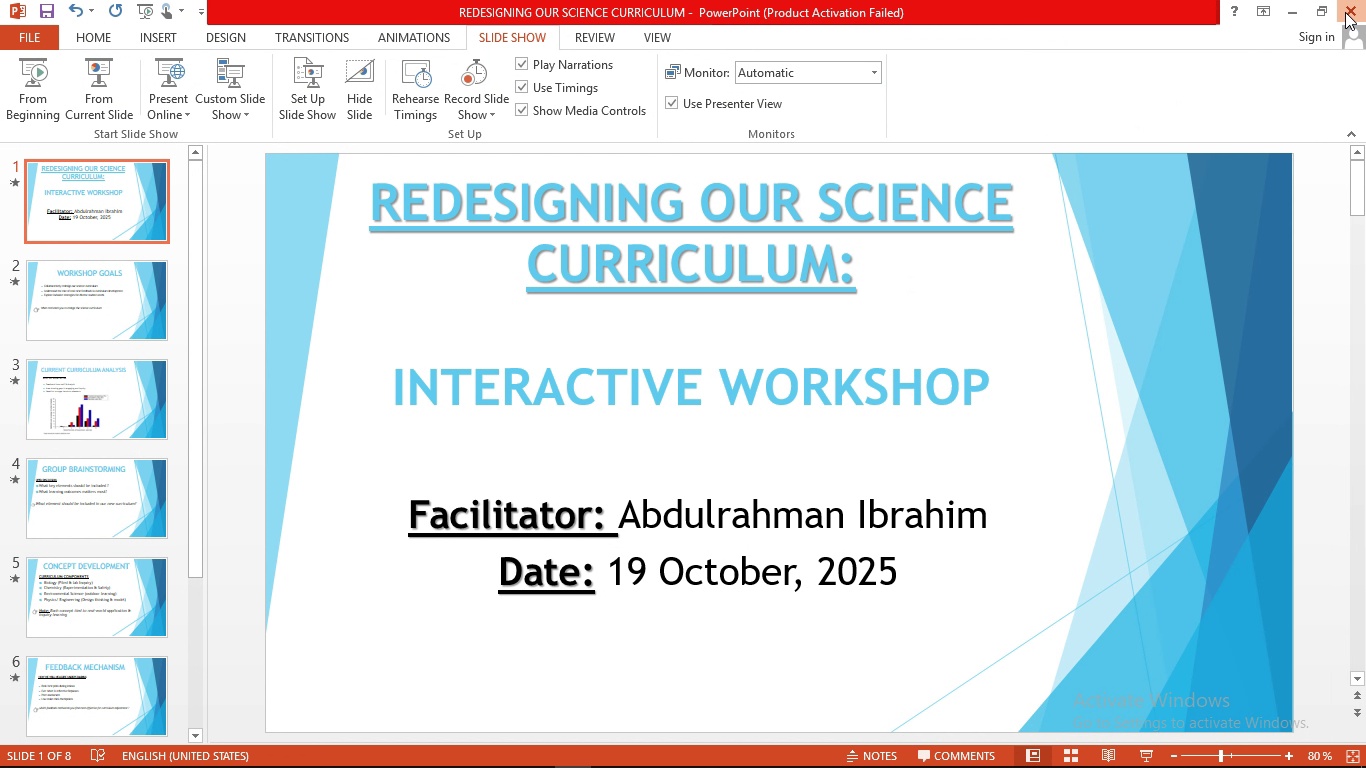 
left_click([1345, 12])
 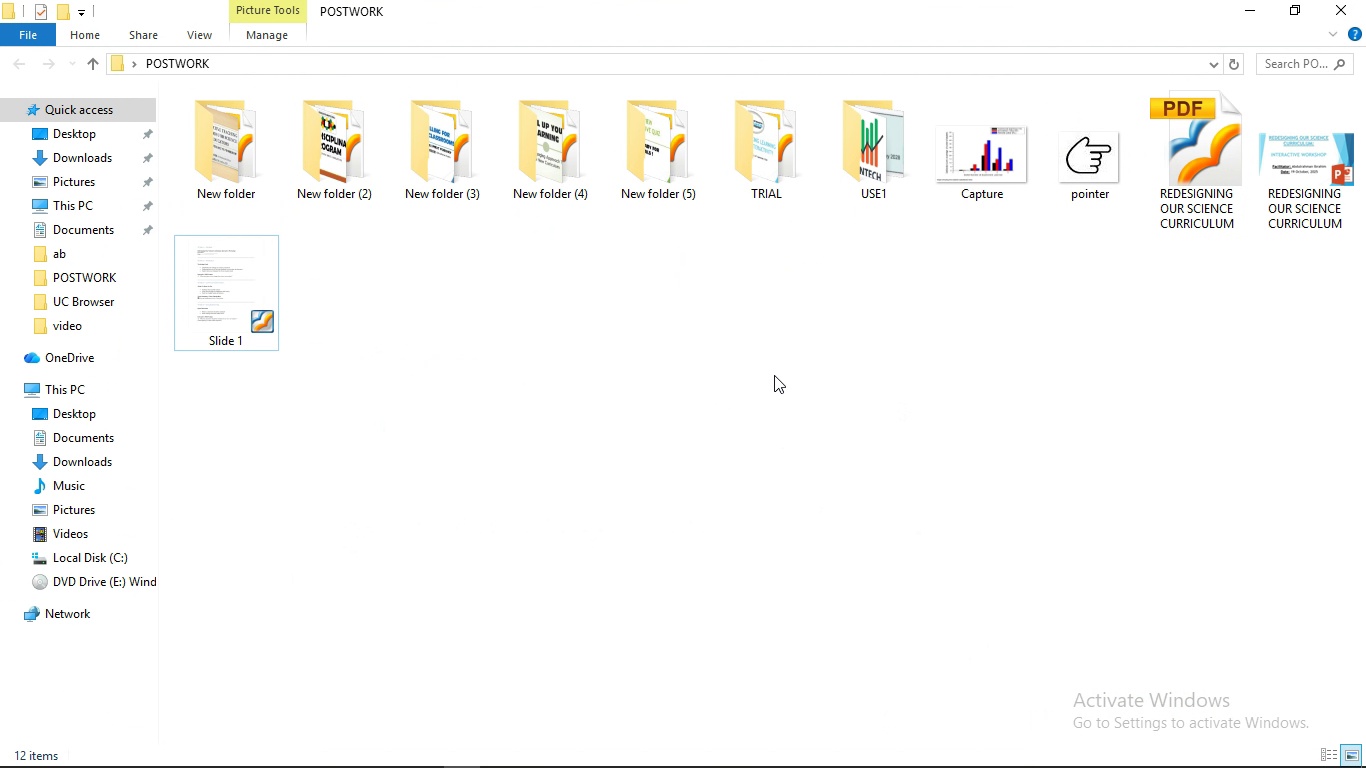 
right_click([774, 375])
 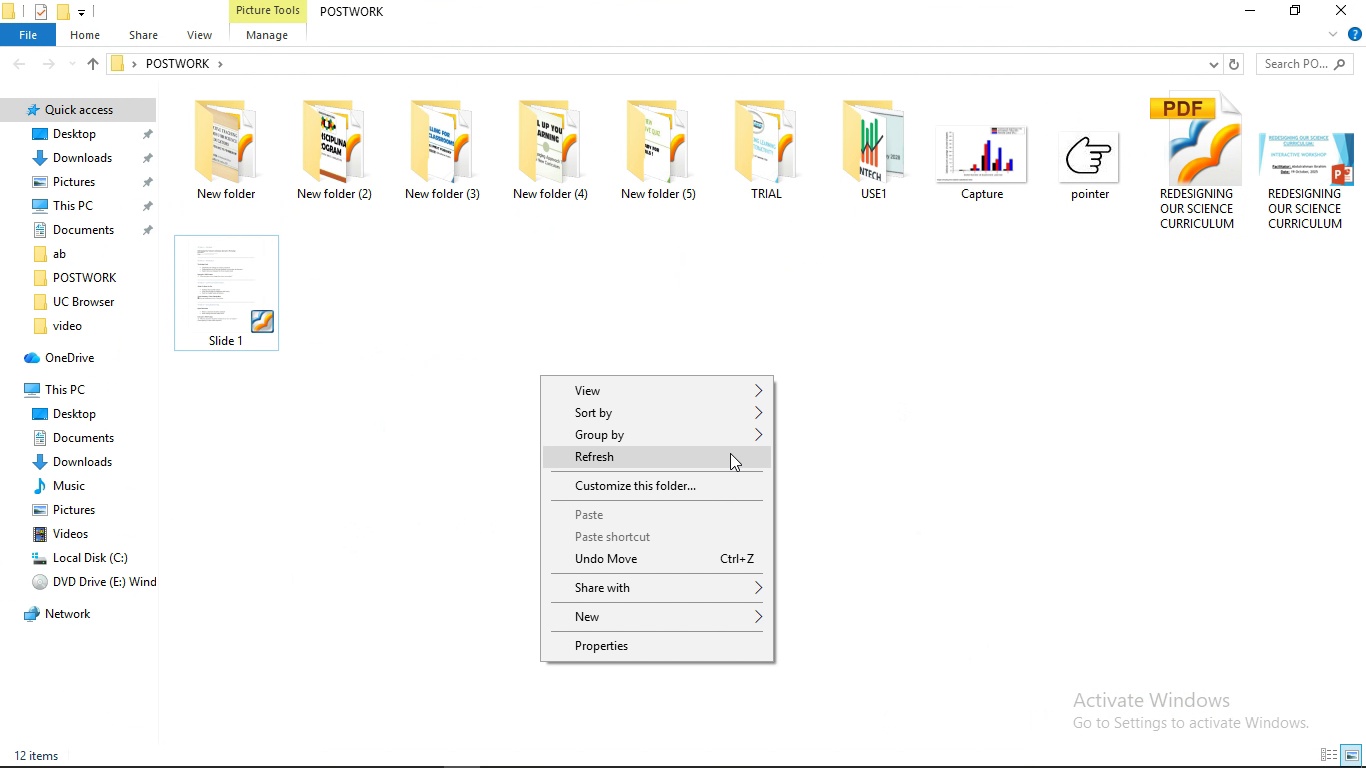 
left_click([730, 453])
 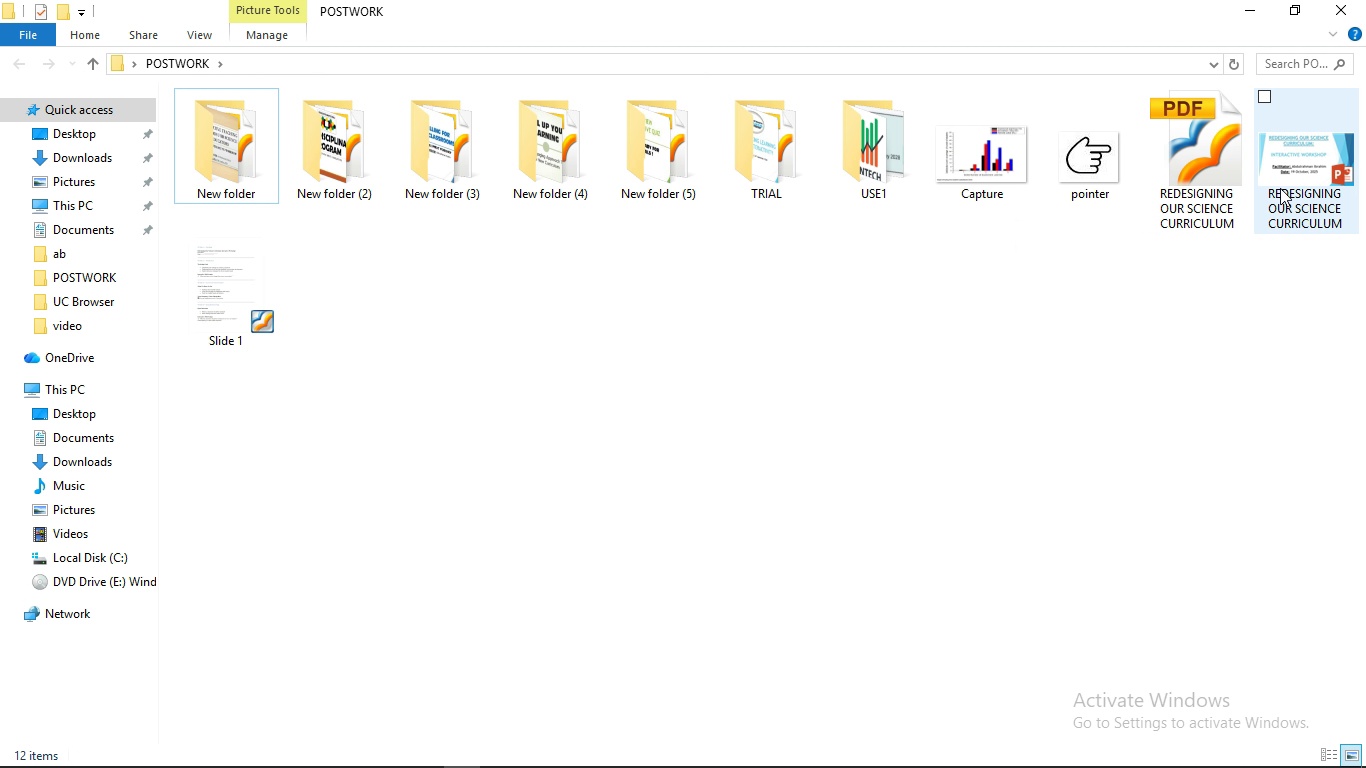 
wait(6.22)
 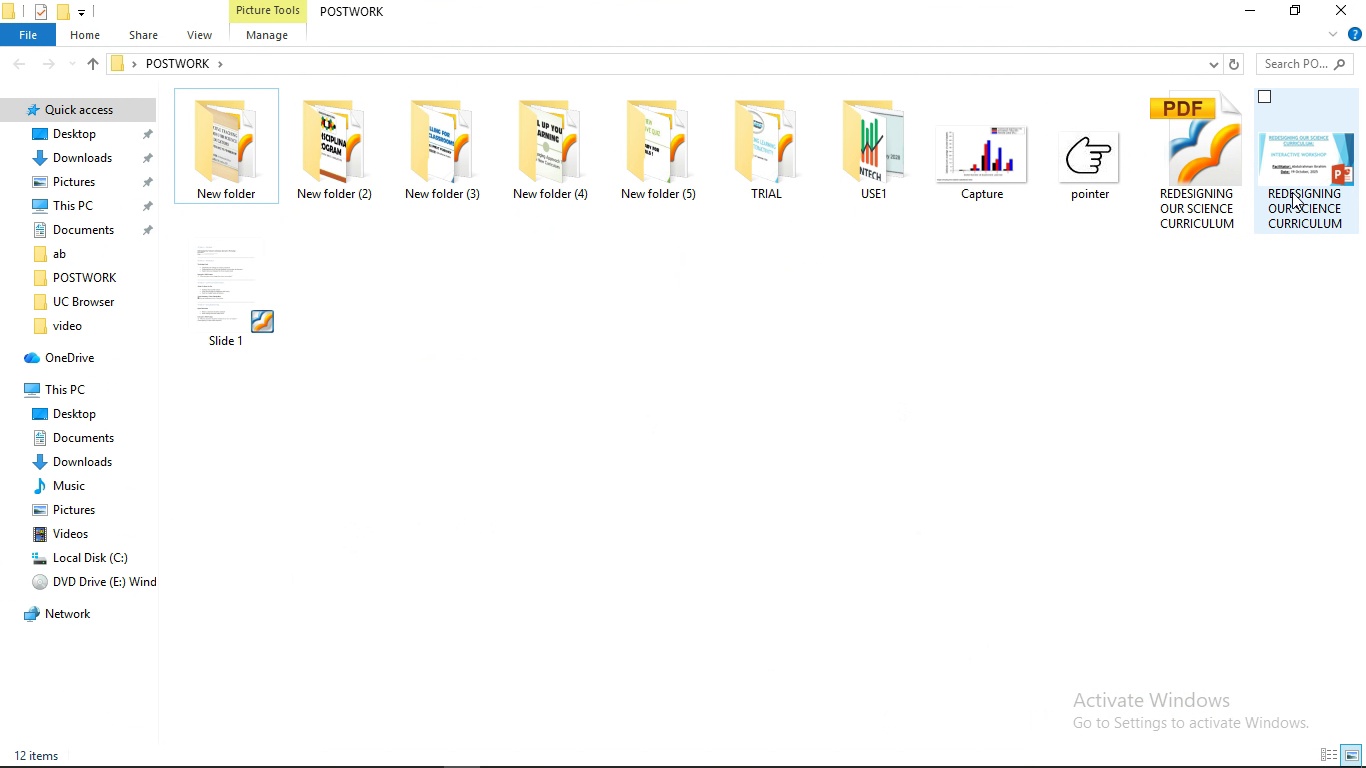 
double_click([1213, 184])
 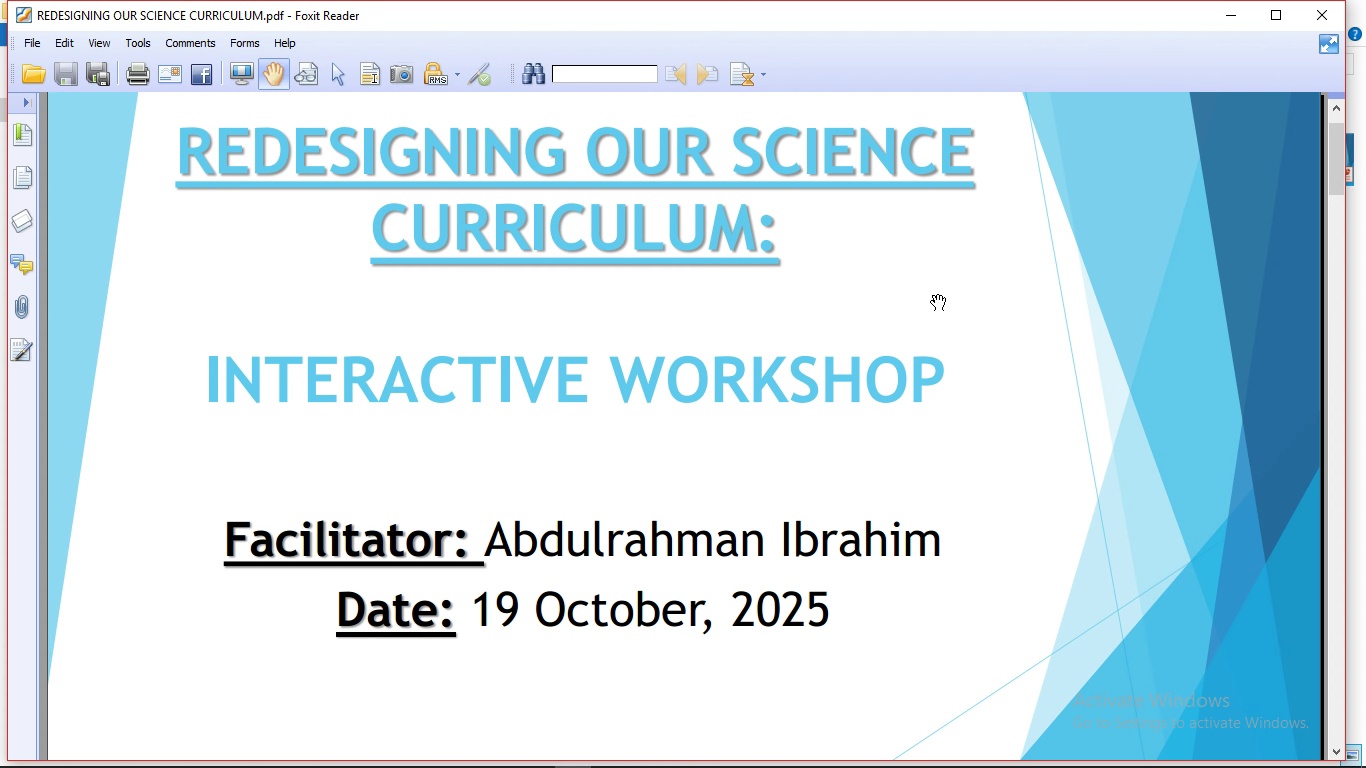 
scroll: coordinate [938, 294], scroll_direction: down, amount: 10.0
 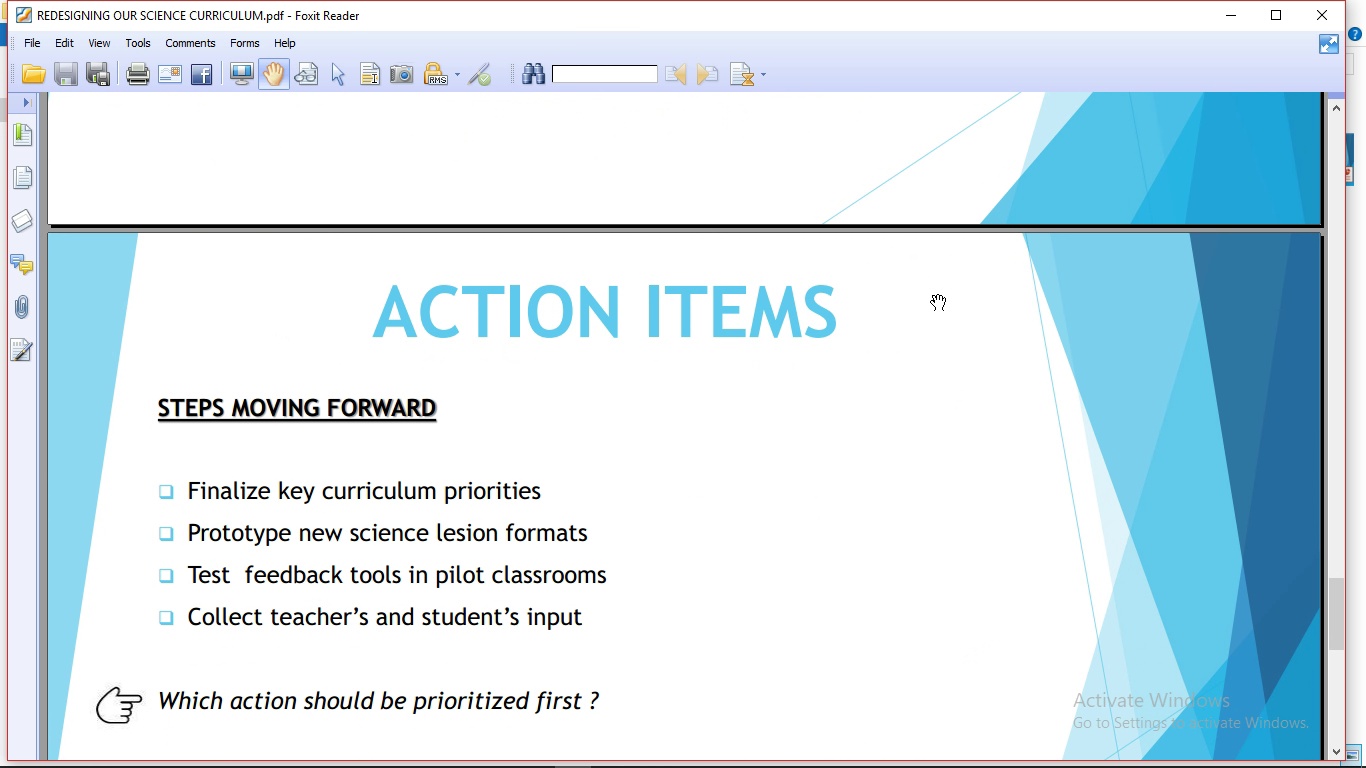 
scroll: coordinate [938, 294], scroll_direction: up, amount: 4.0
 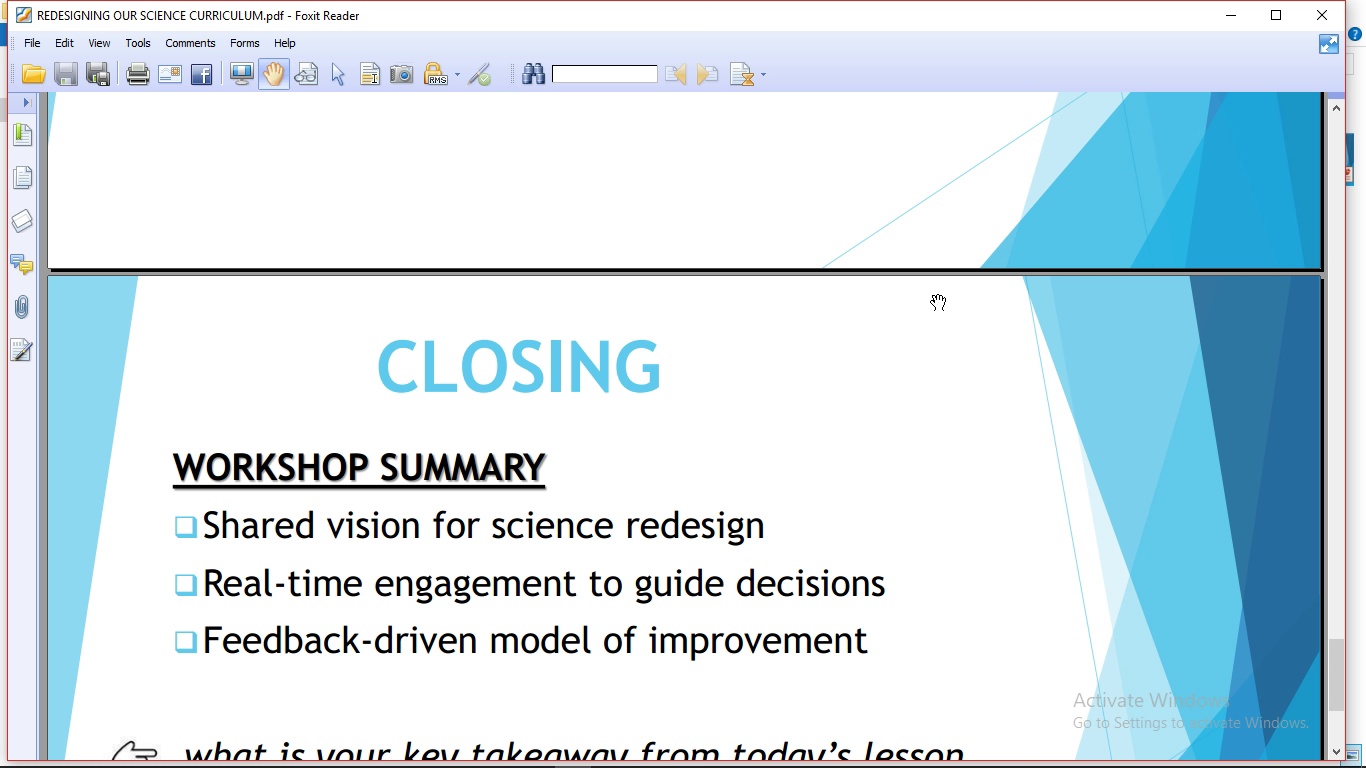 
scroll: coordinate [938, 294], scroll_direction: down, amount: 5.0
 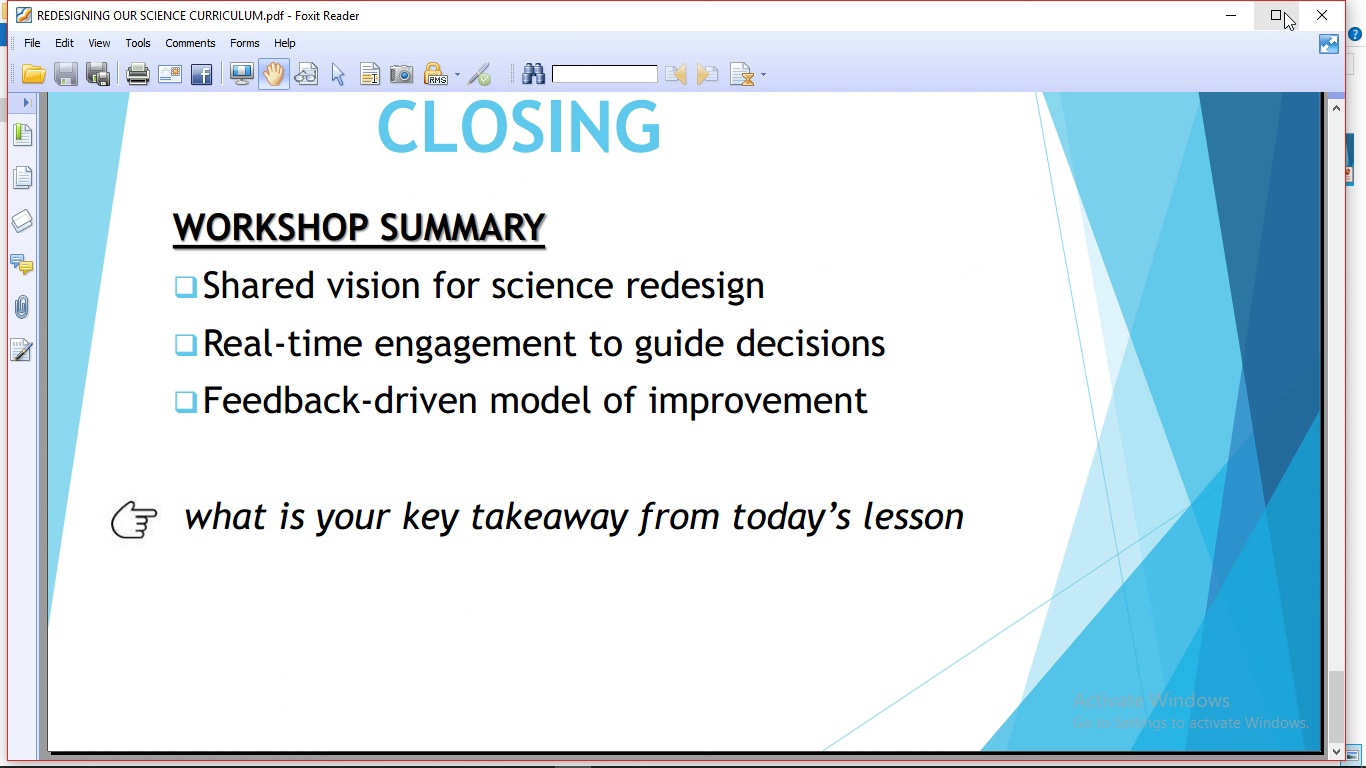 
left_click([1310, 12])
 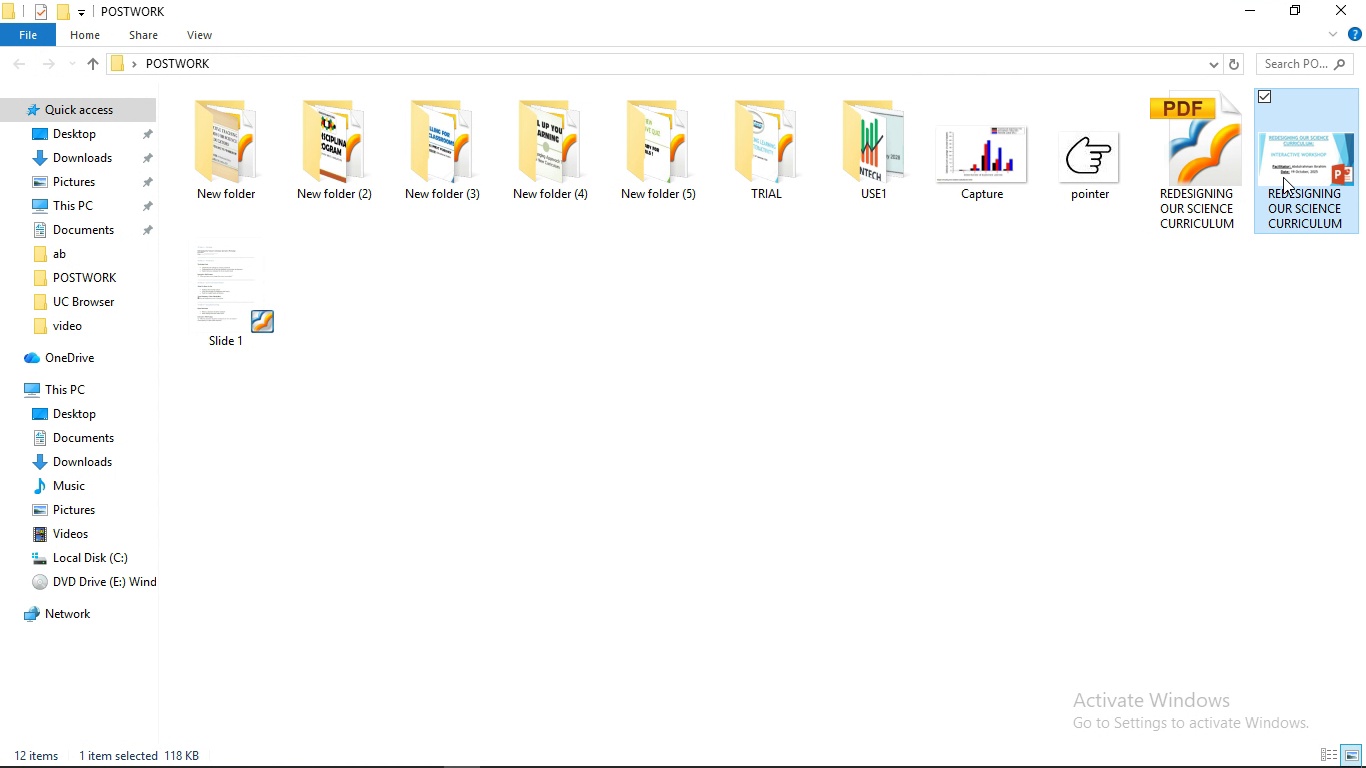 
double_click([1283, 177])
 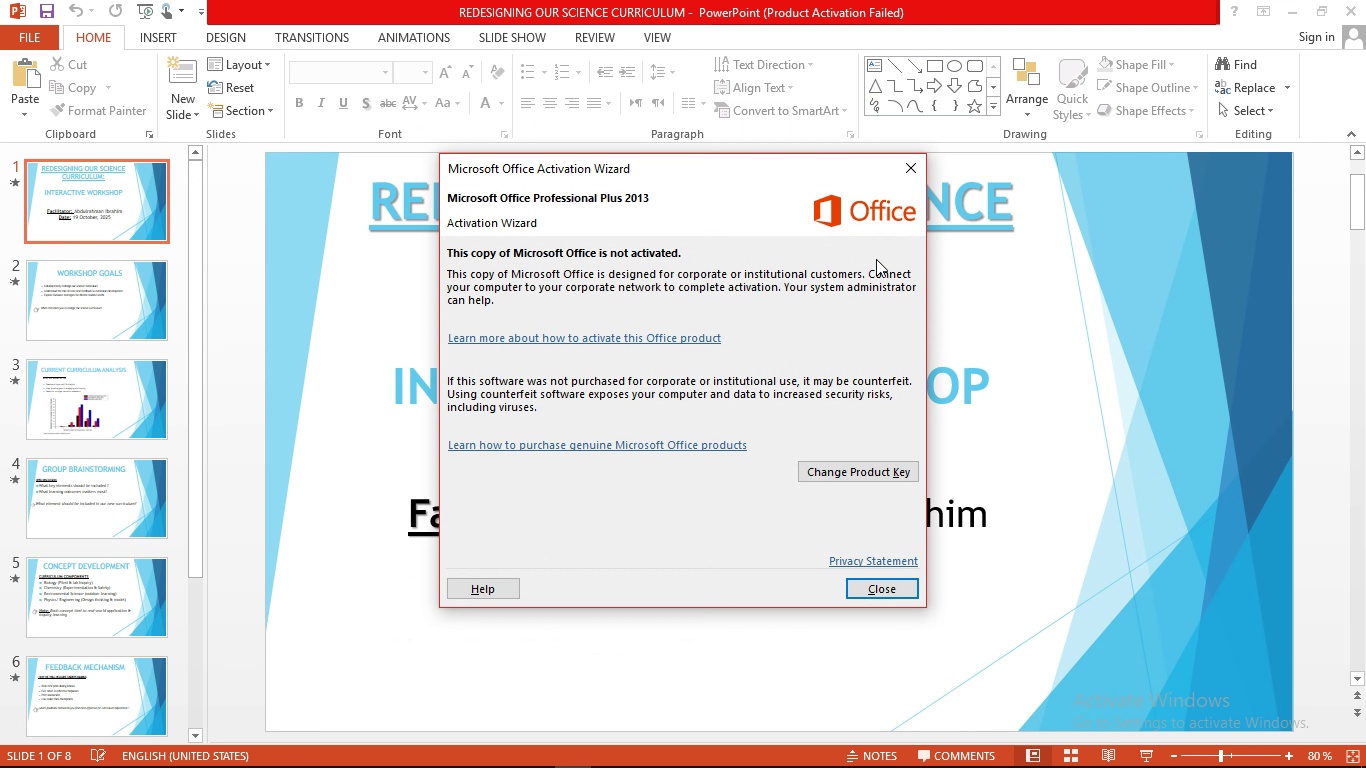 
left_click([919, 170])
 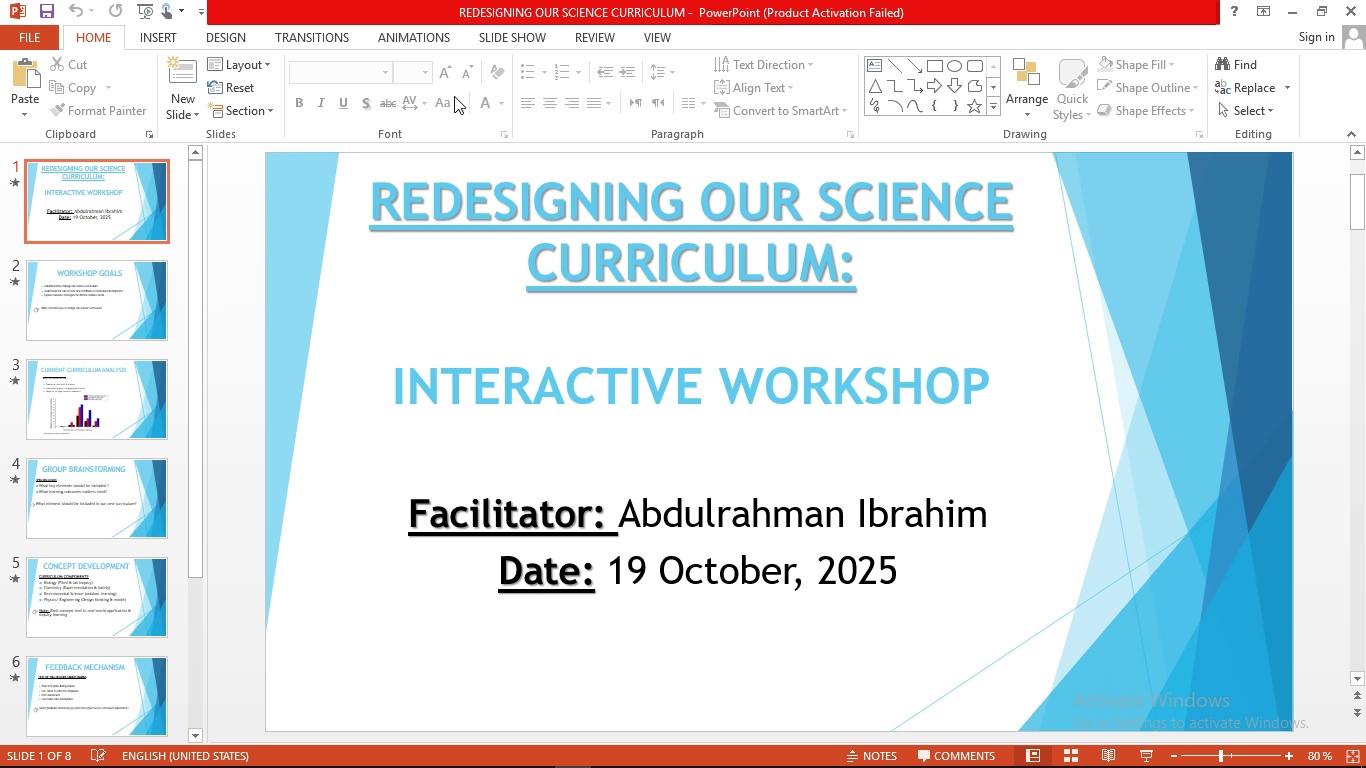 
wait(9.96)
 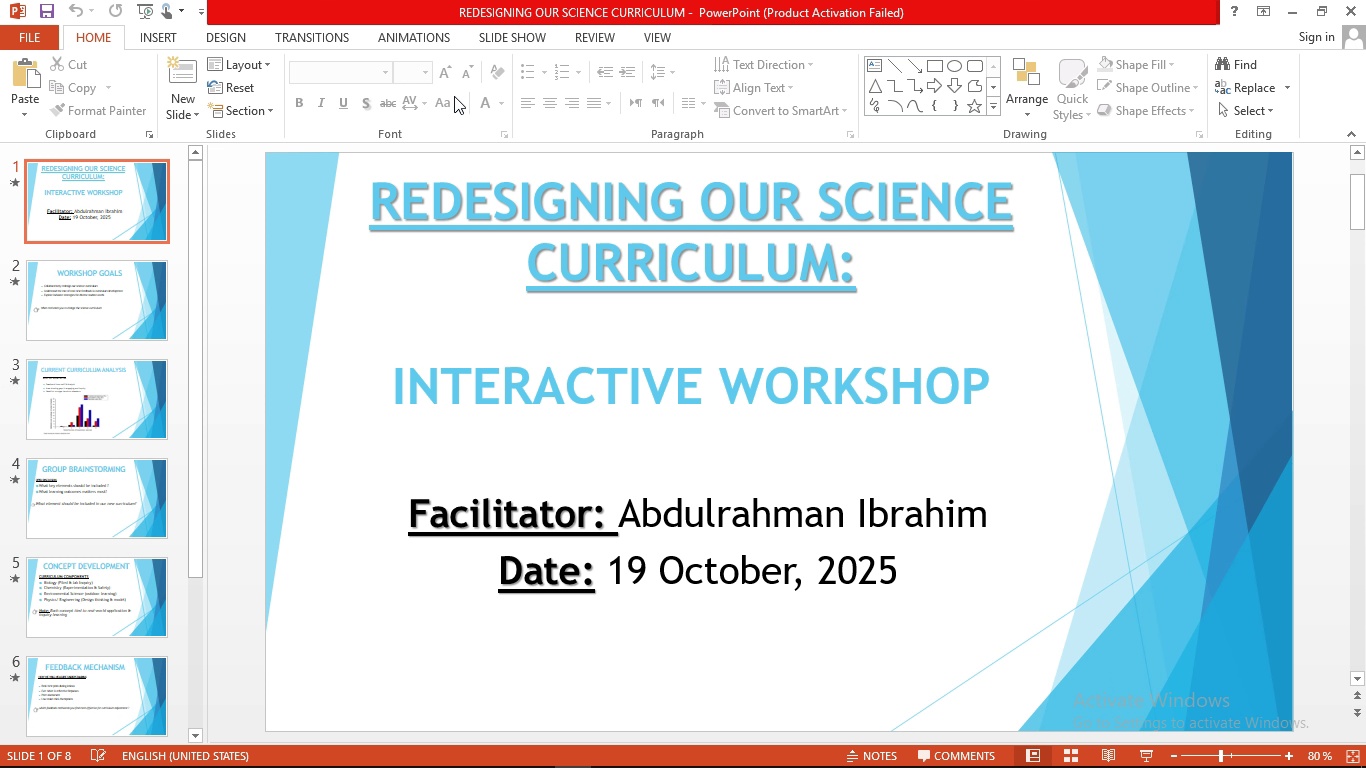 
mouse_move([255, 43])
 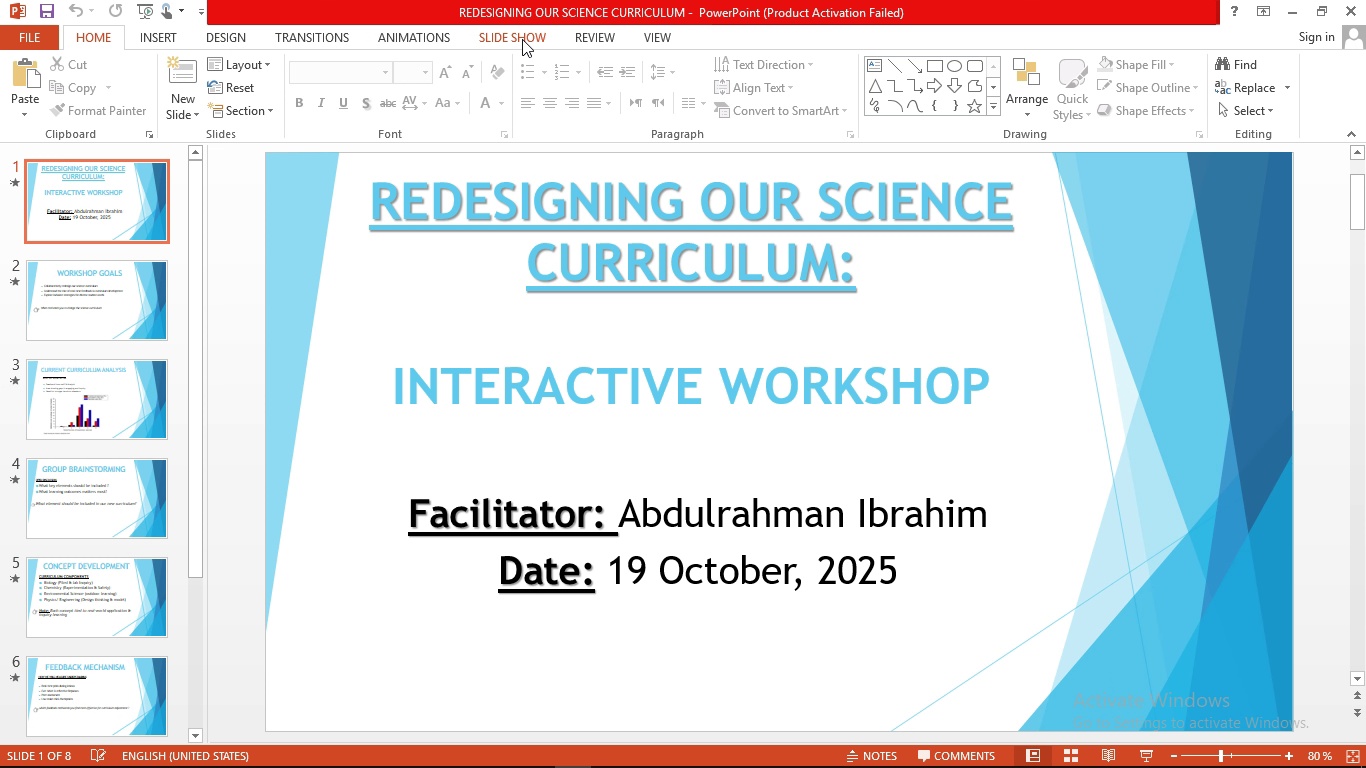 
left_click([522, 39])
 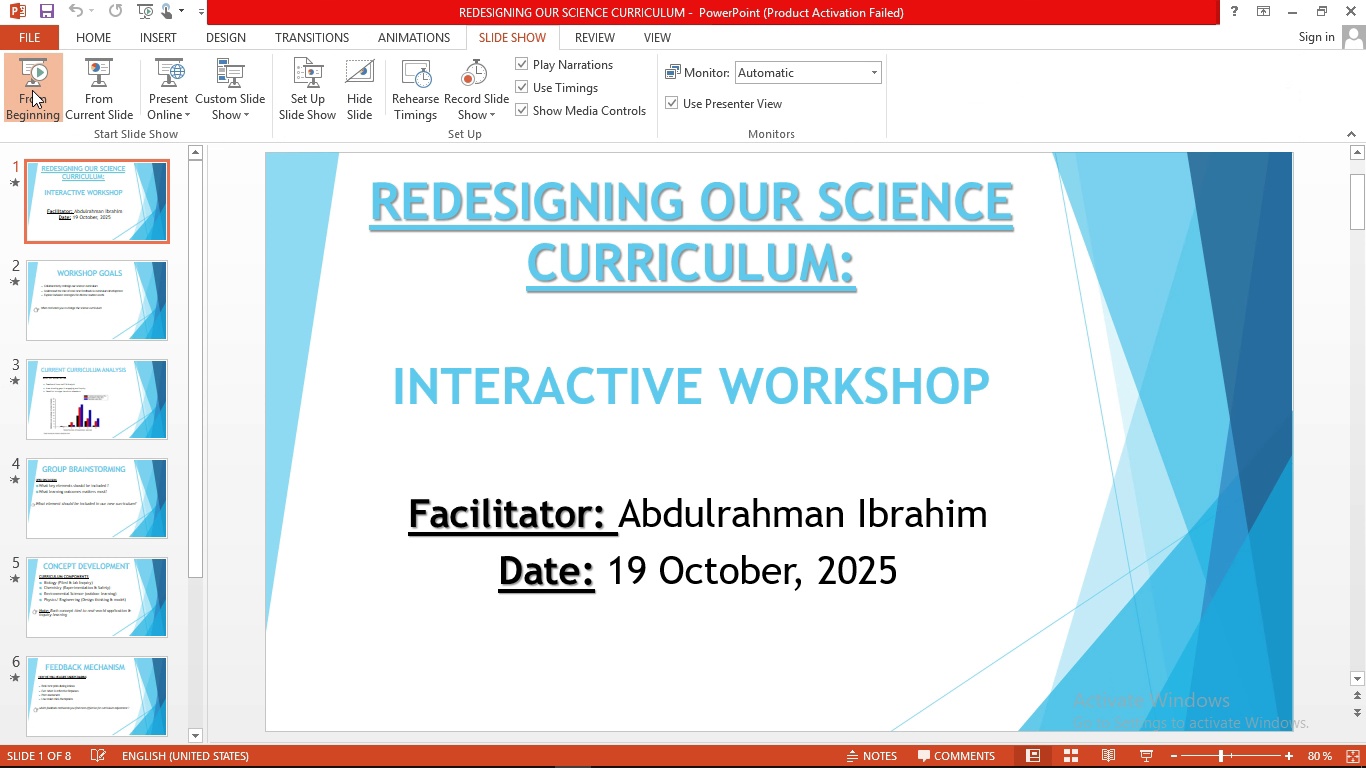 
left_click([32, 90])
 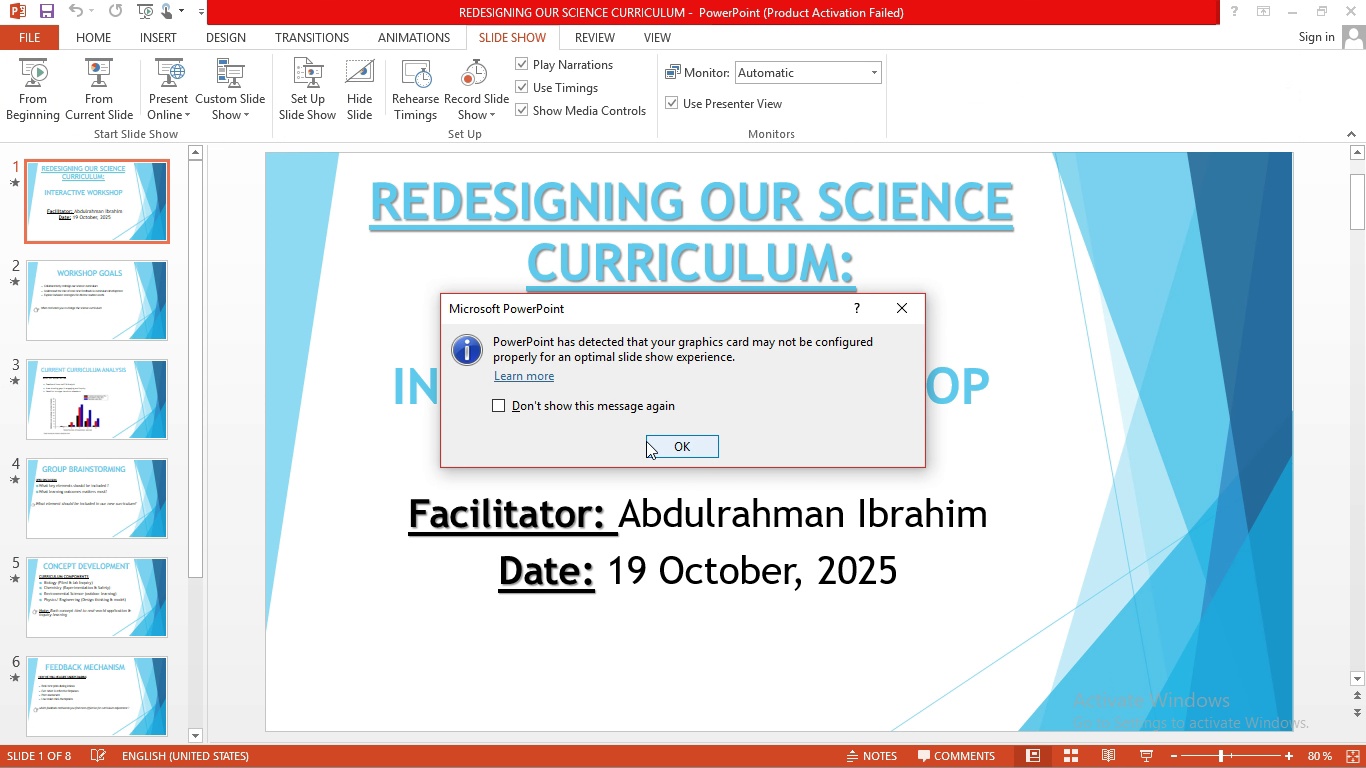 
left_click([647, 441])
 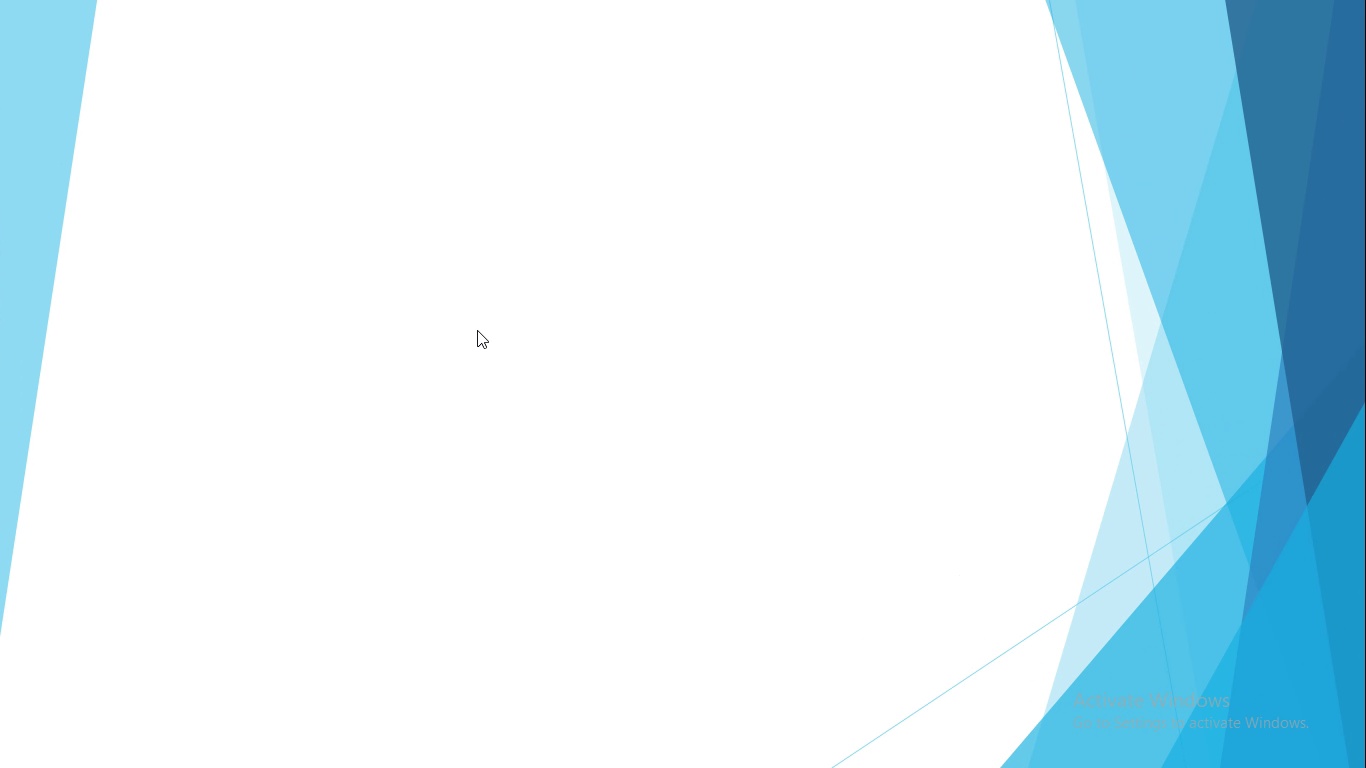 
wait(6.99)
 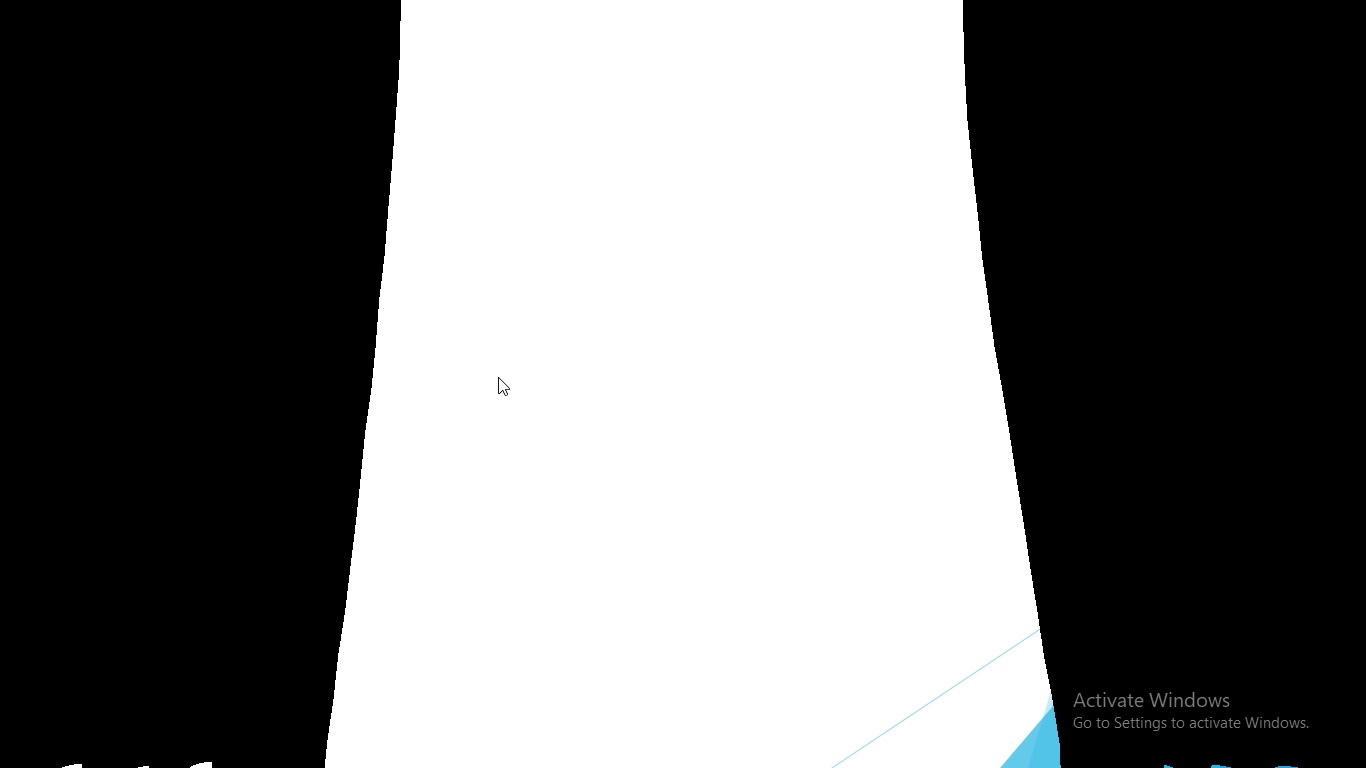 
left_click([474, 327])
 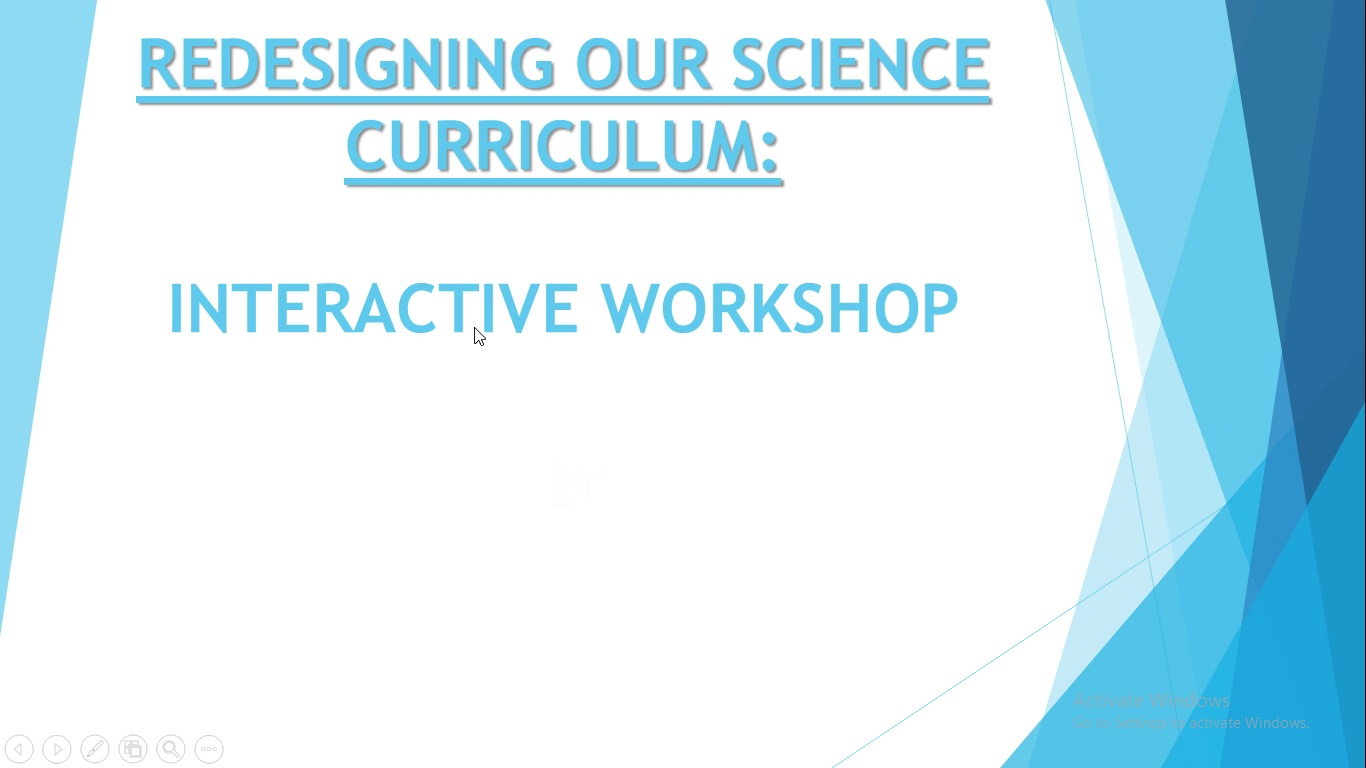 
left_click([474, 327])
 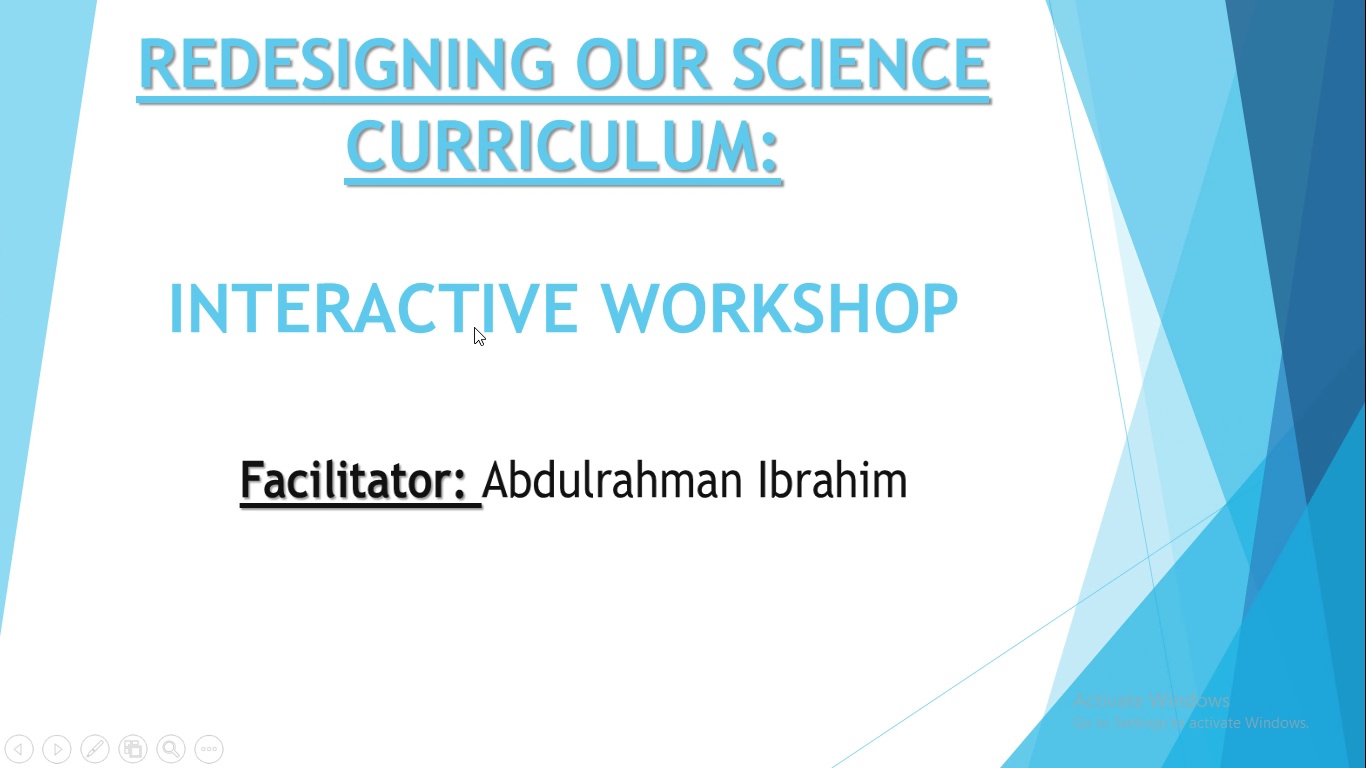 
left_click([474, 327])
 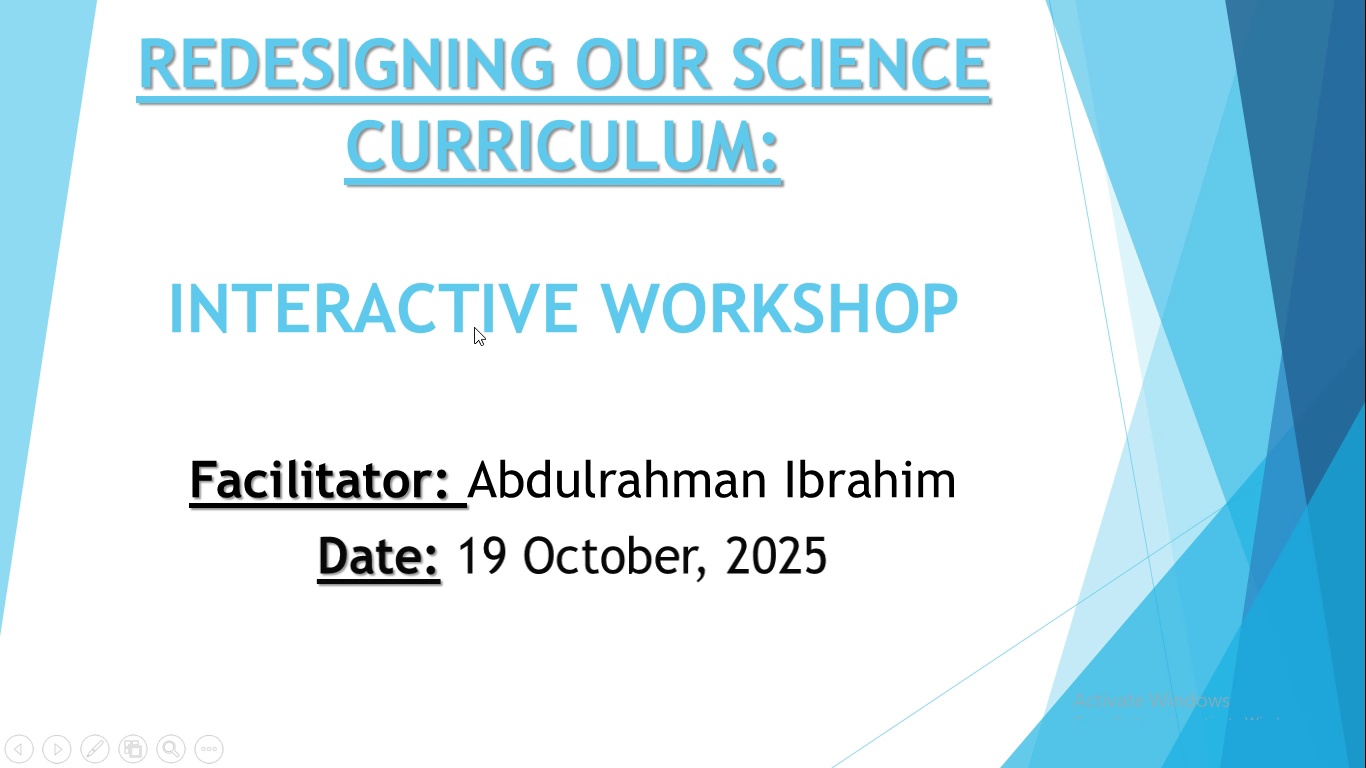 
left_click([474, 327])
 